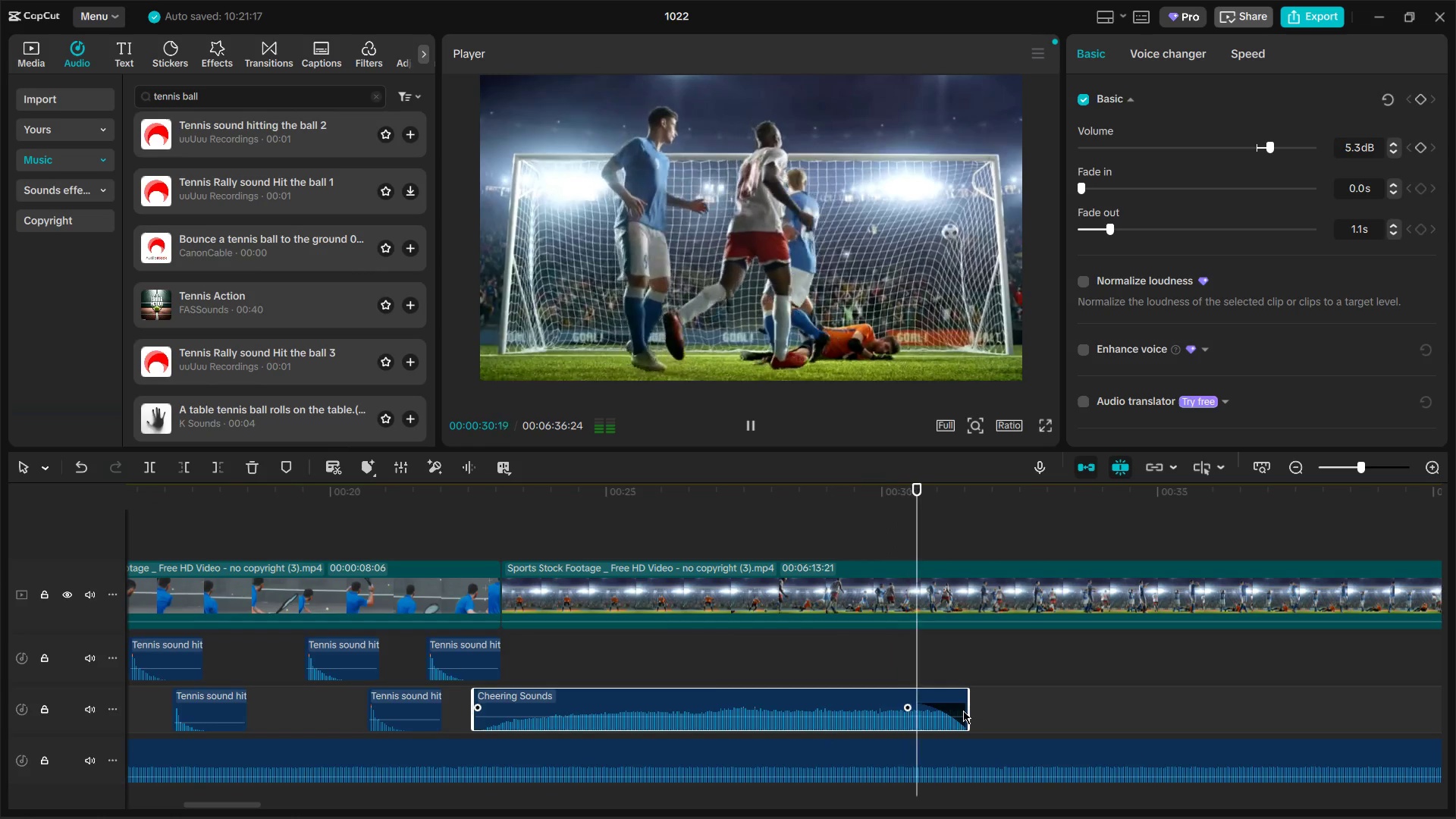 
wait(5.03)
 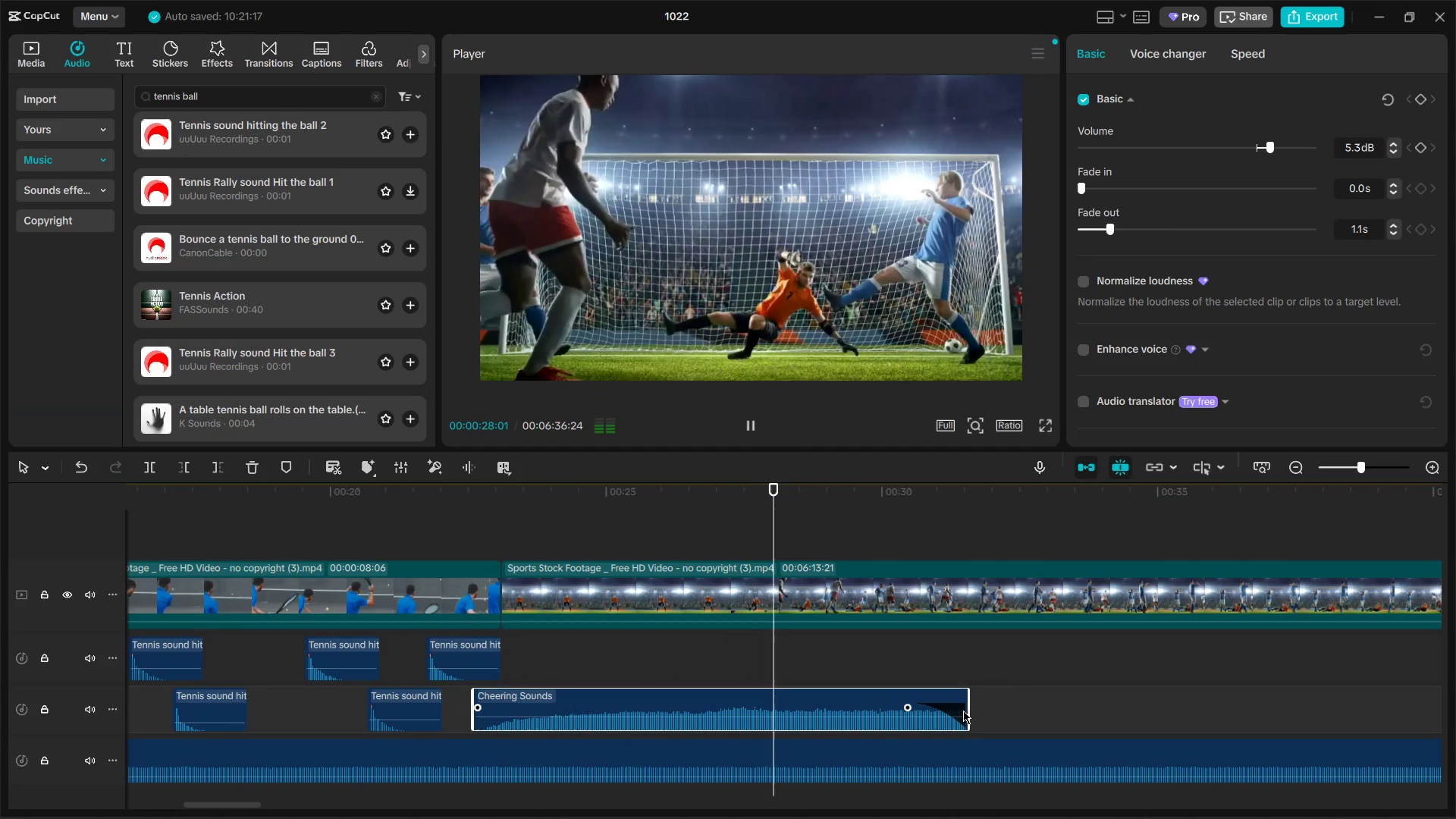 
key(Space)
 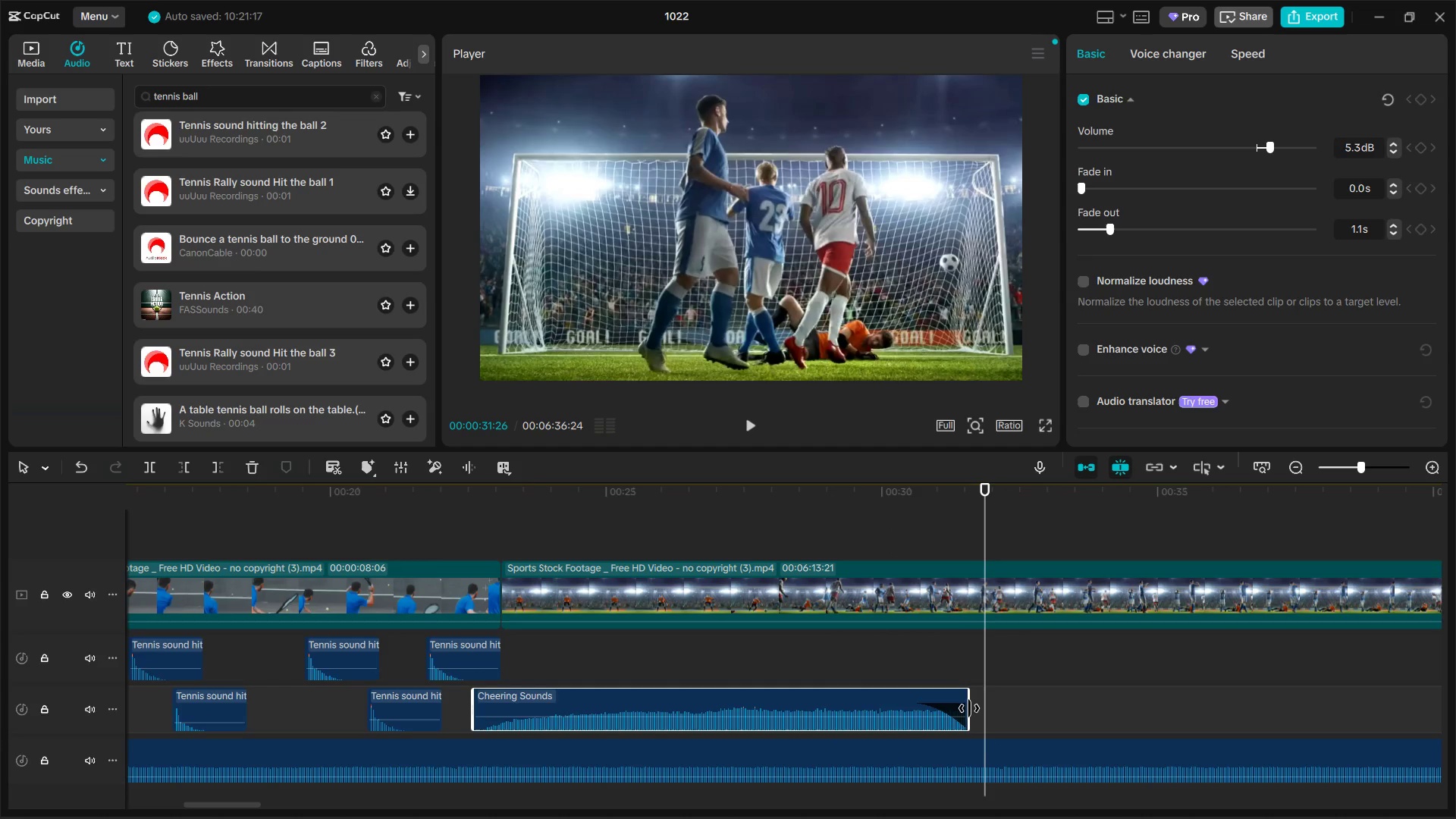 
left_click_drag(start_coordinate=[969, 708], to_coordinate=[1151, 715])
 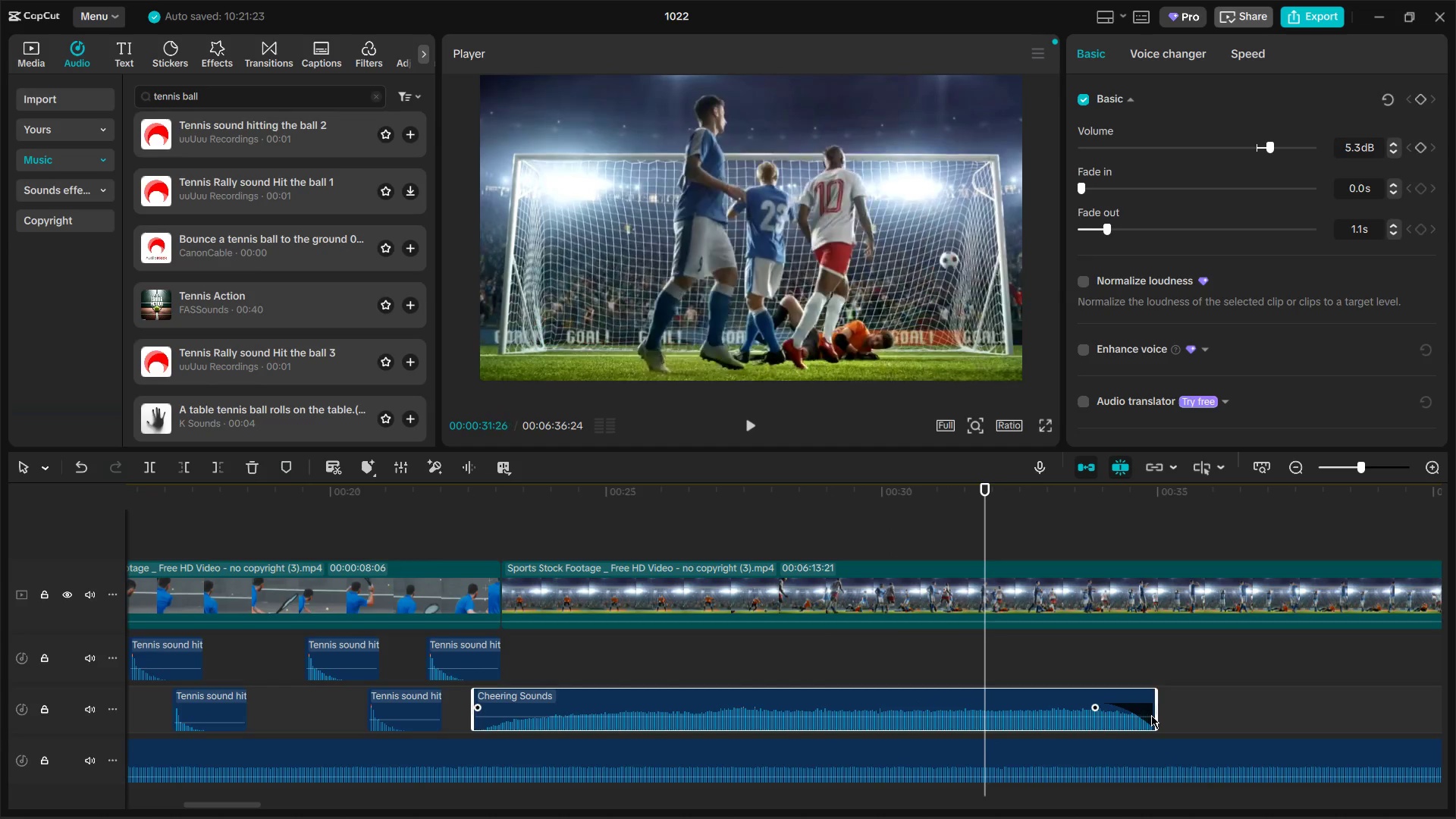 
key(Space)
 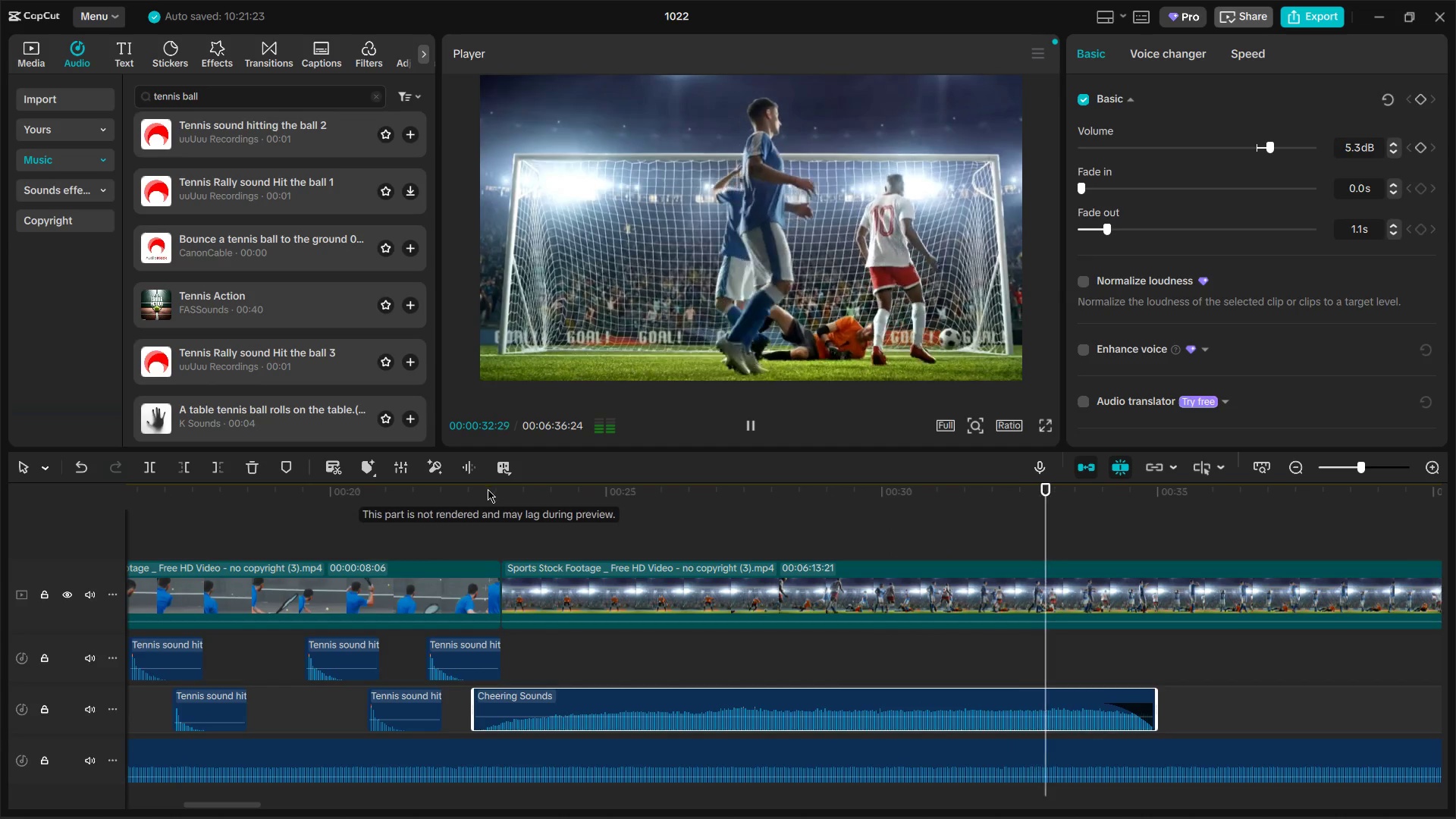 
left_click([479, 494])
 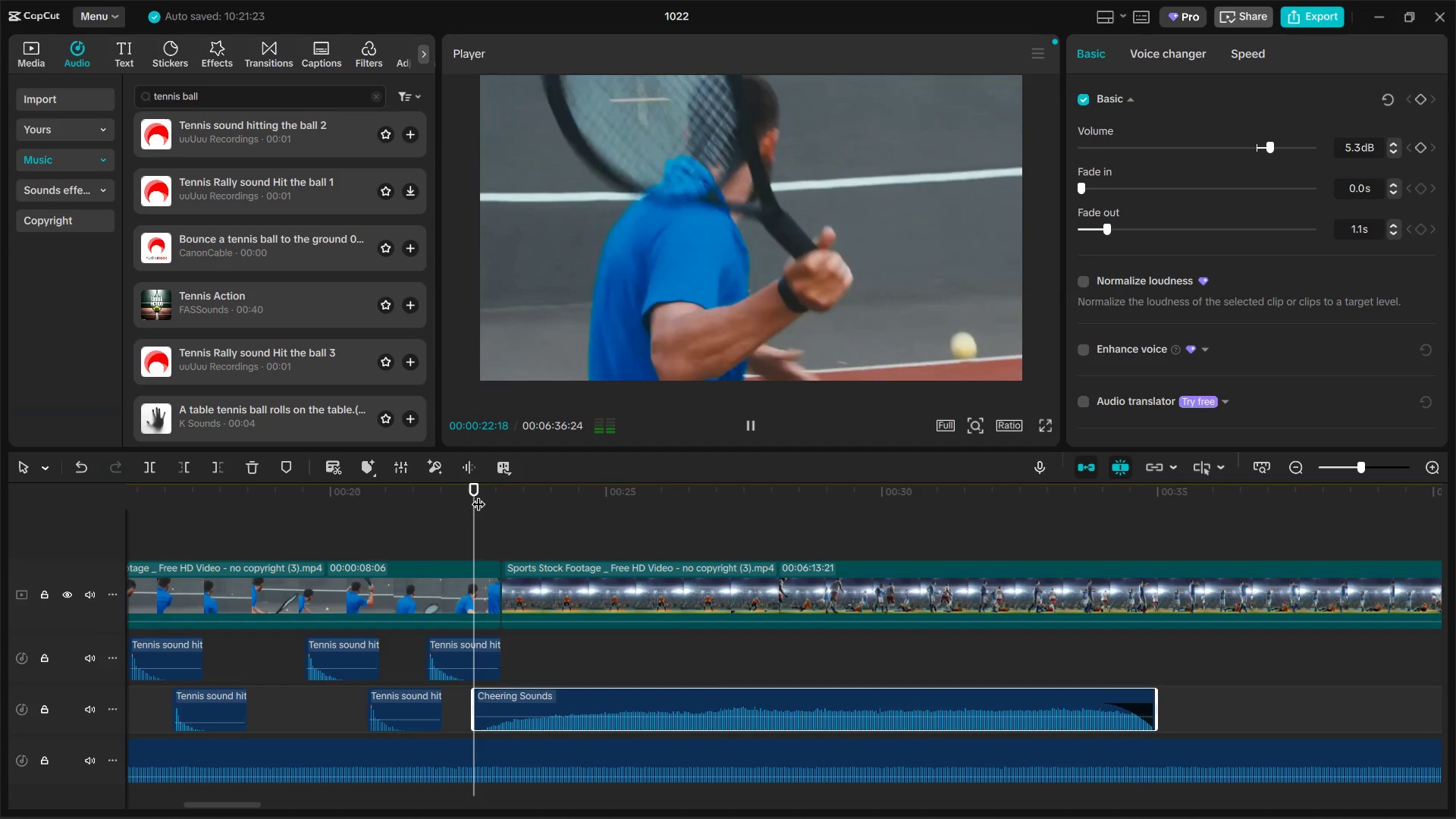 
key(Space)
 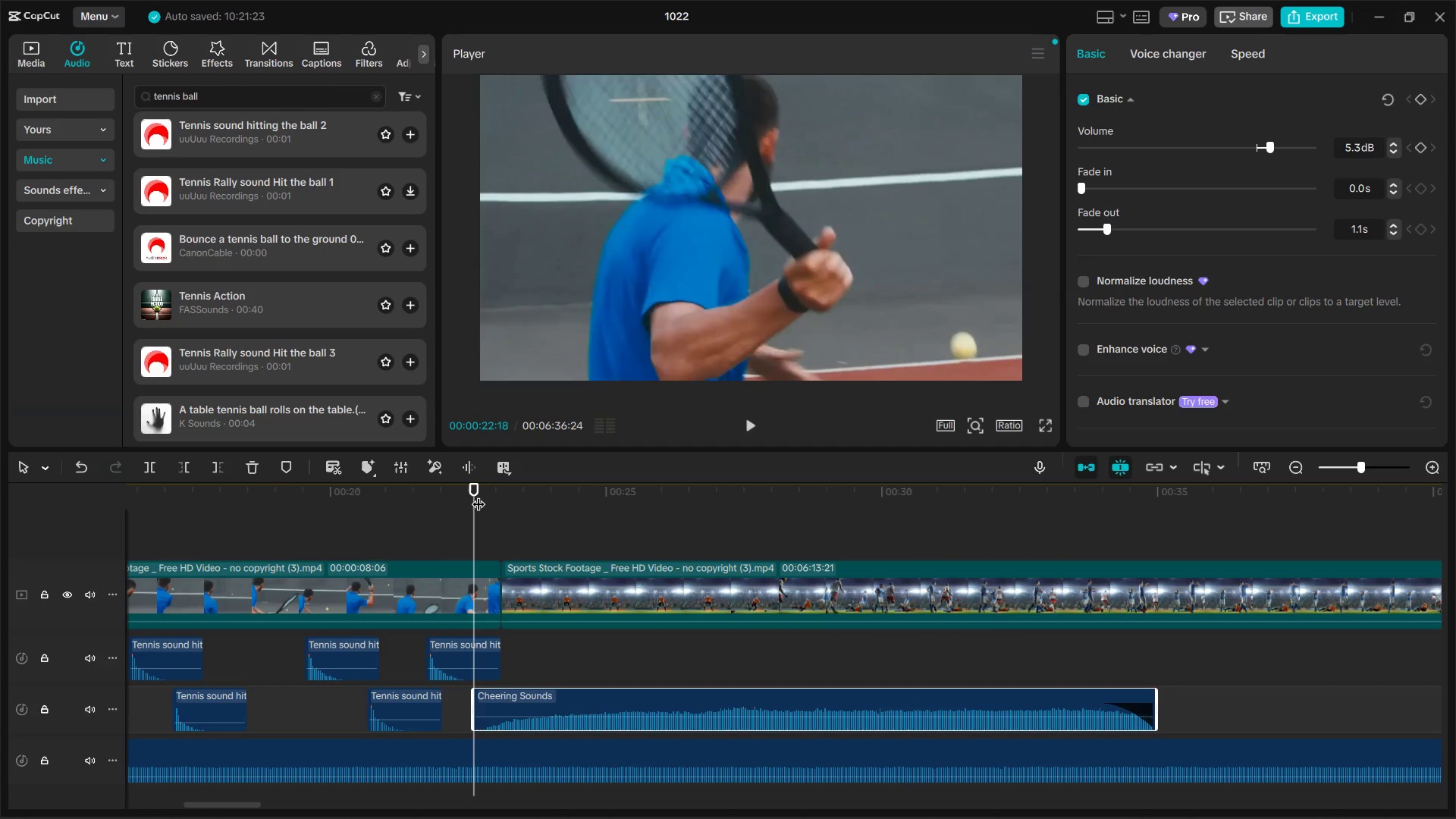 
key(Space)
 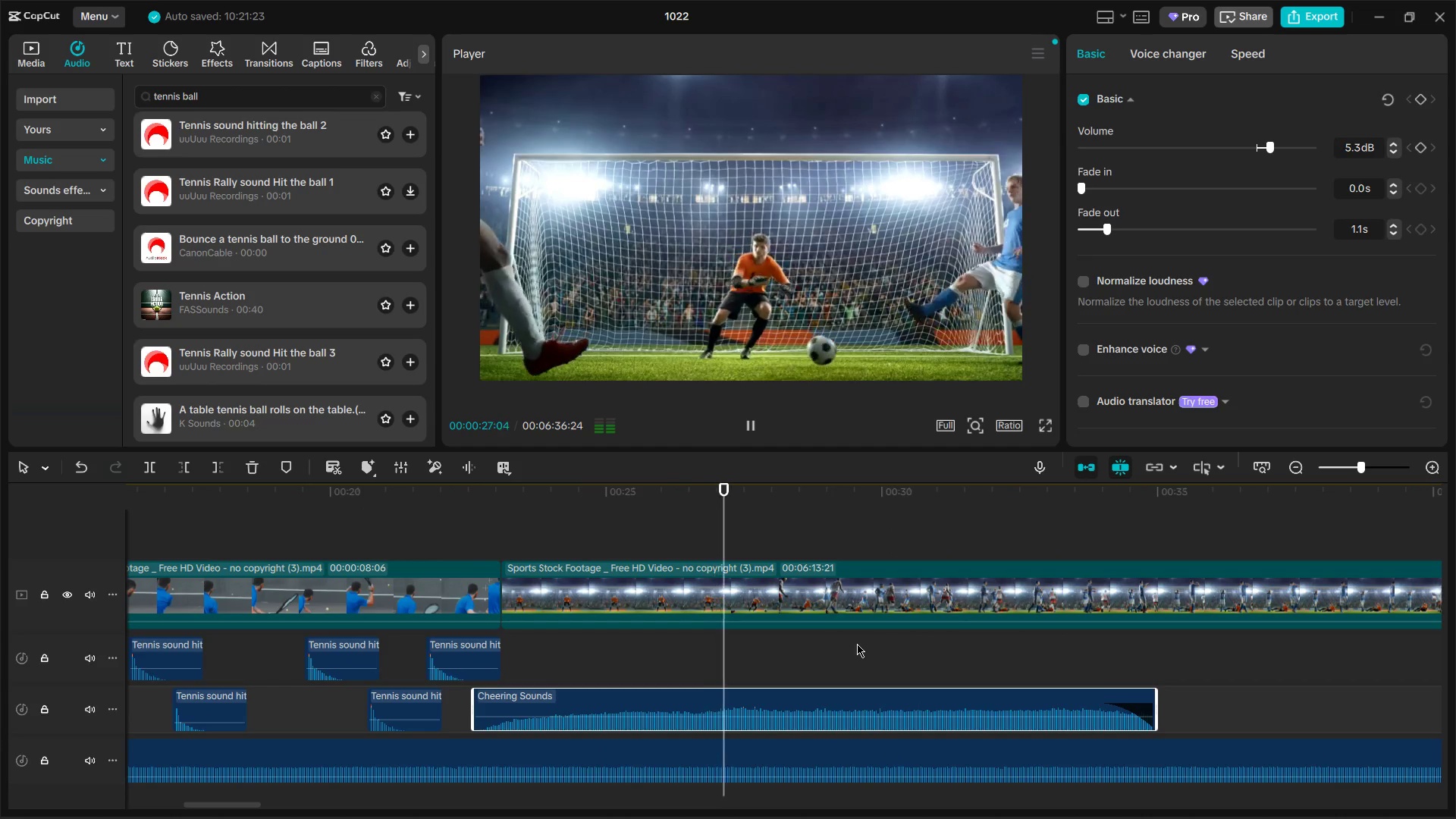 
wait(6.12)
 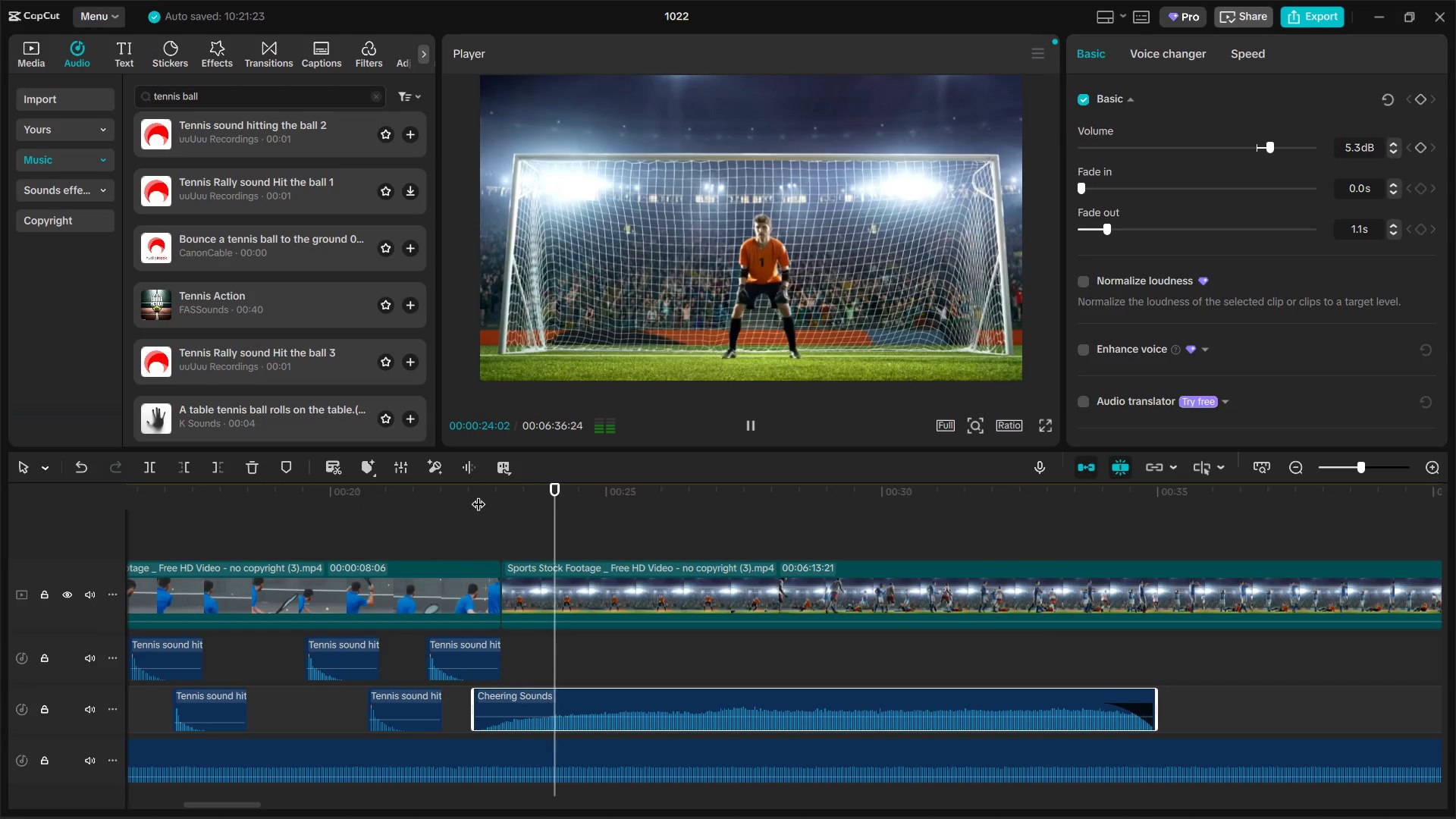 
key(Space)
 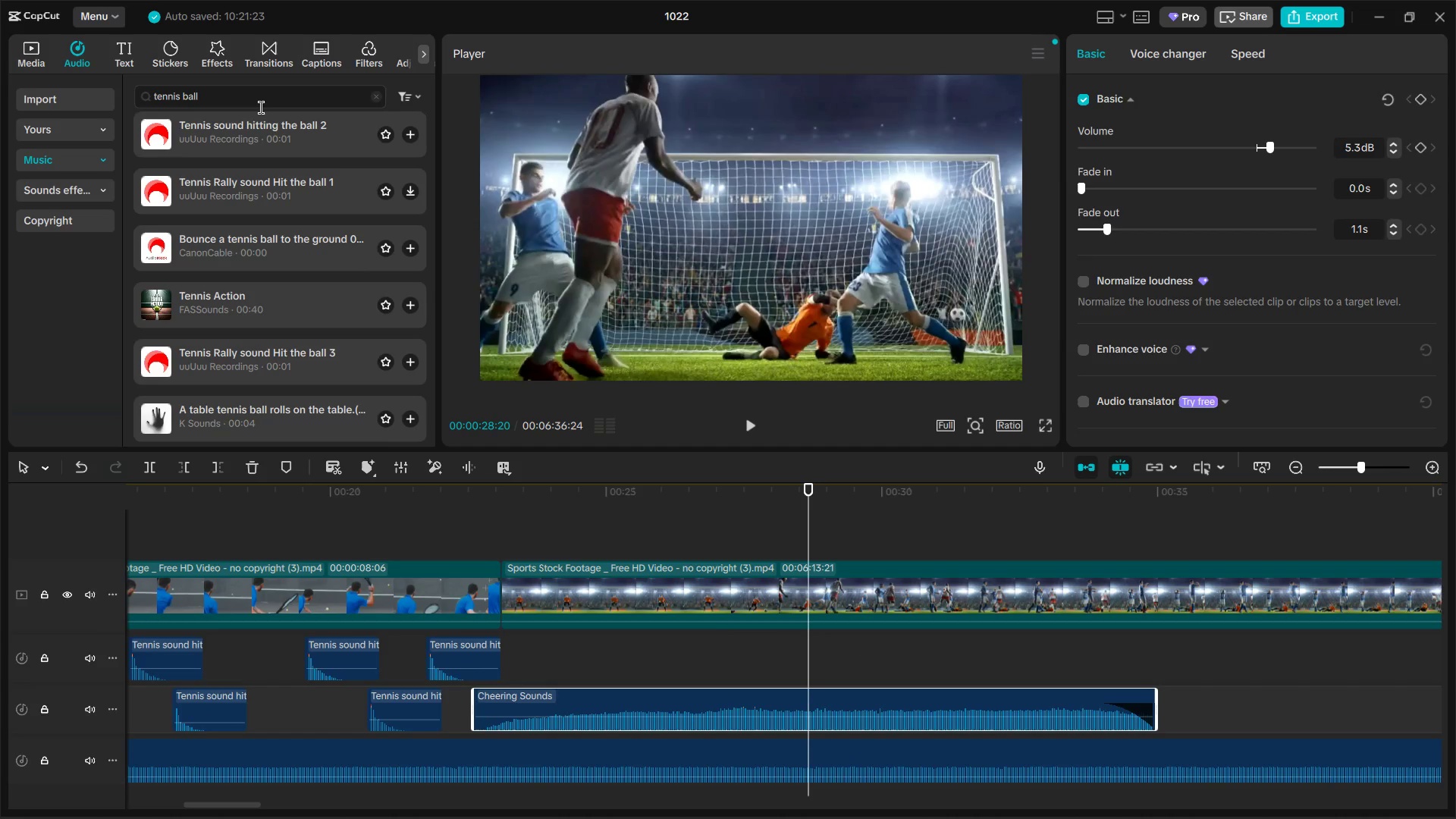 
left_click([261, 108])
 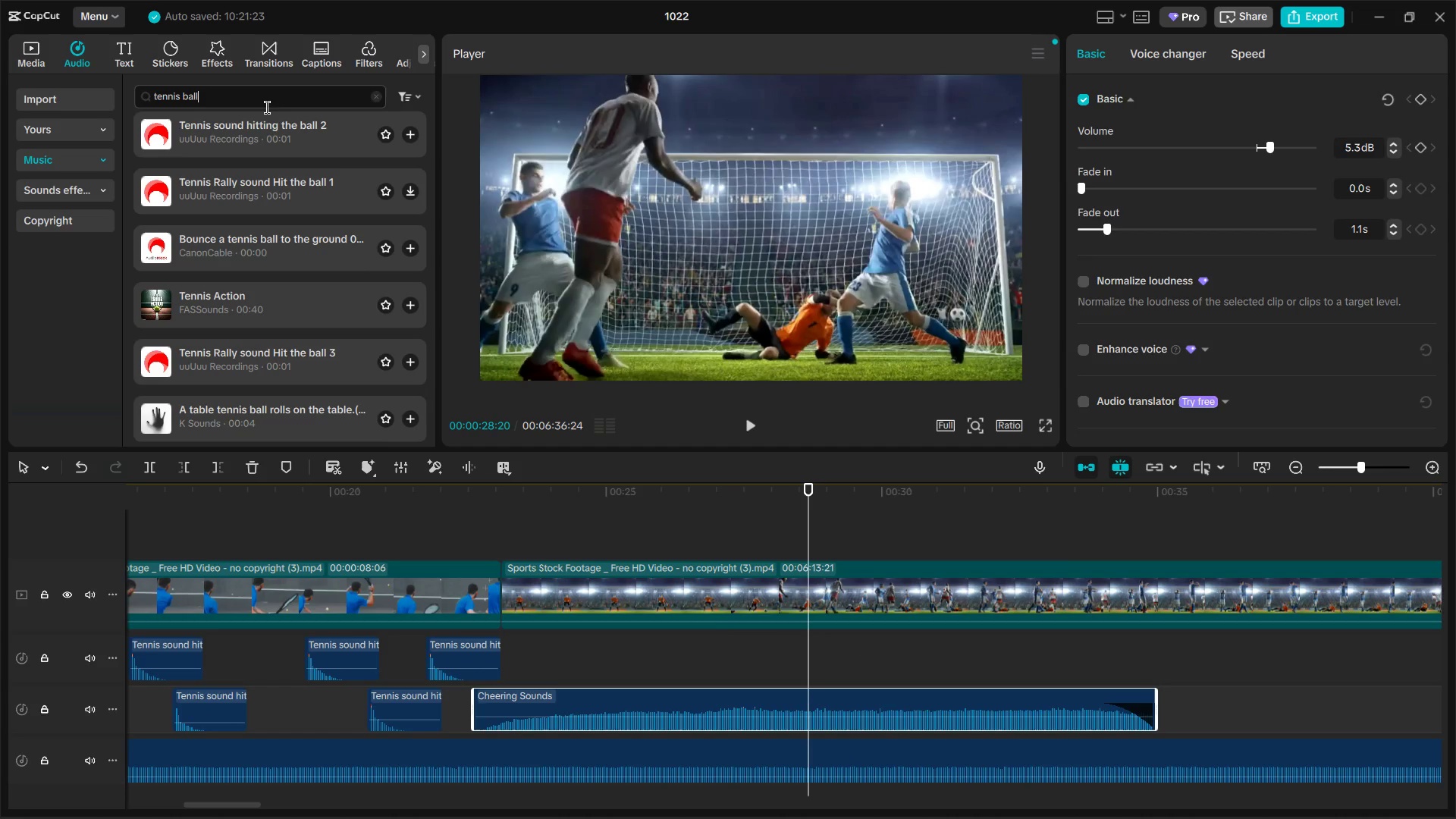 
key(Control+A)
 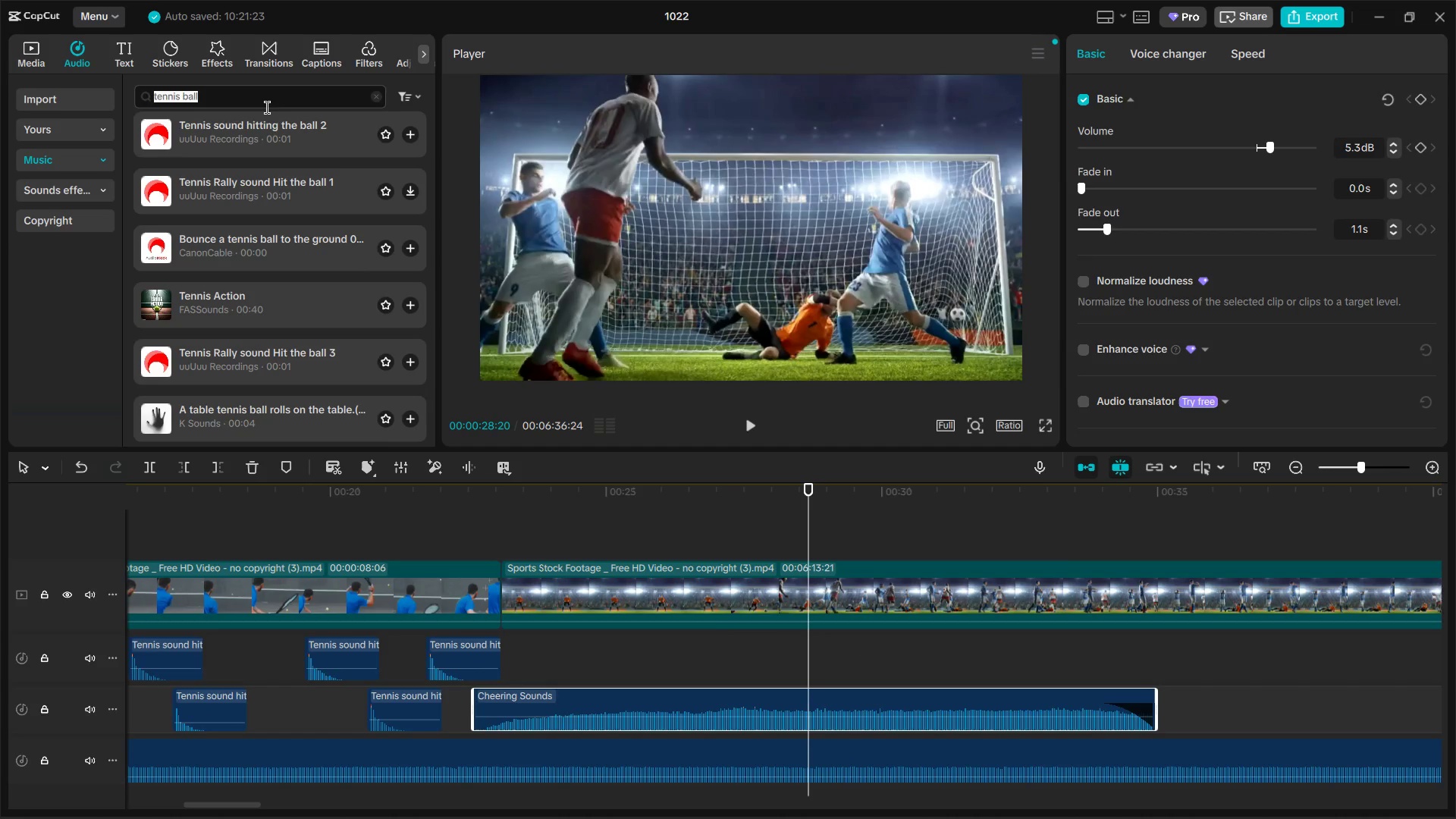 
type(swoosh ball)
 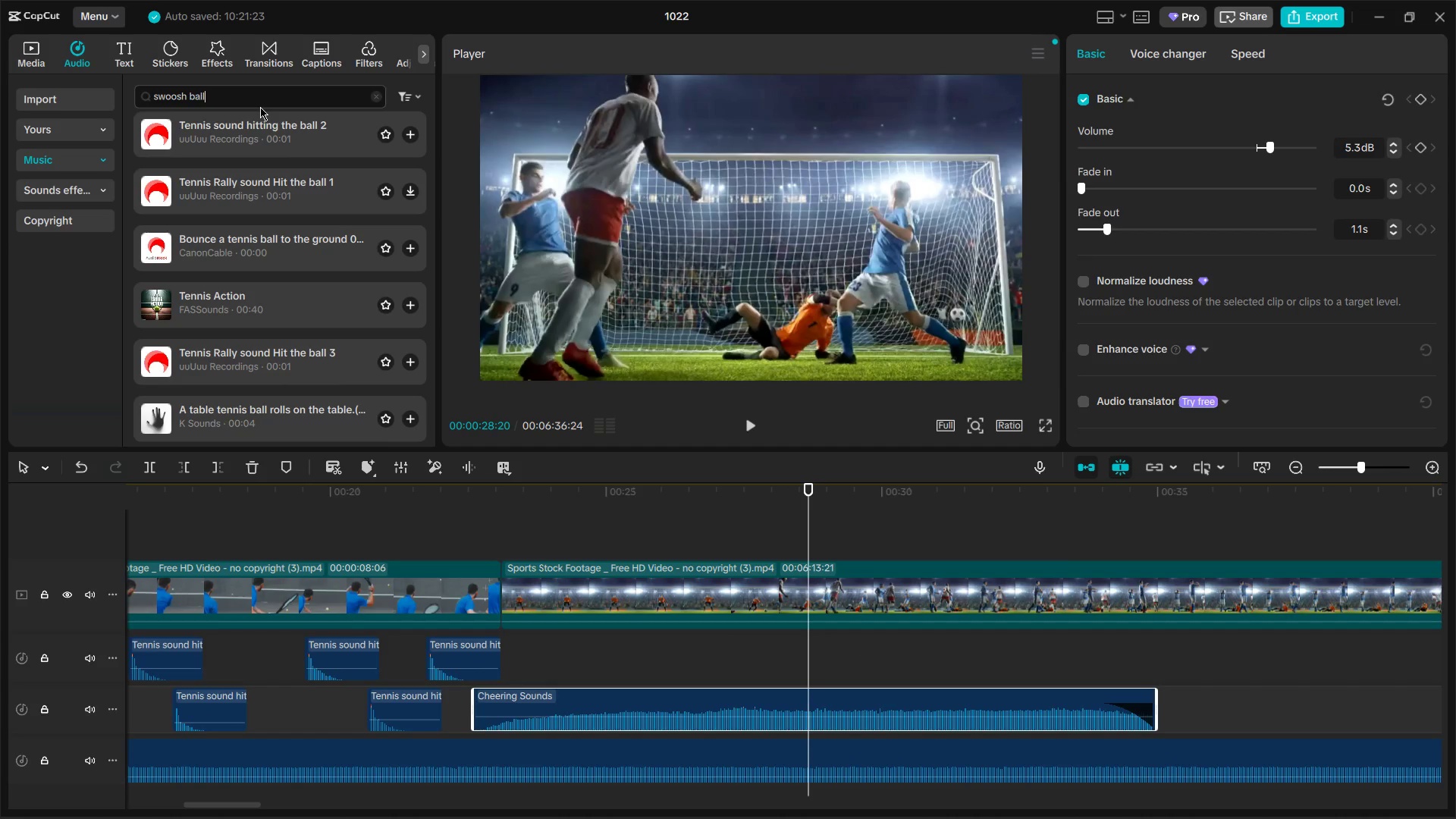 
key(Enter)
 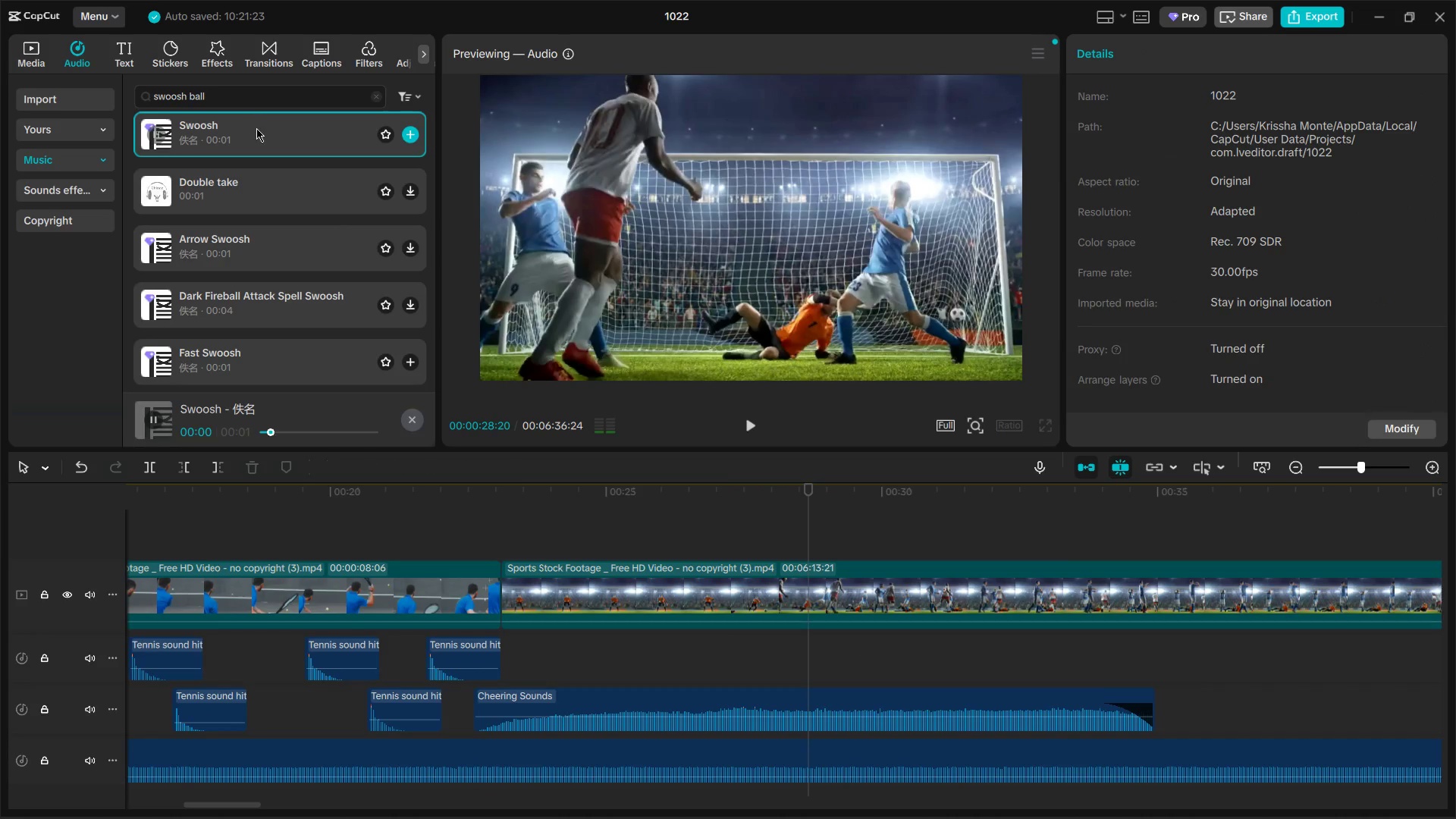 
left_click([256, 191])
 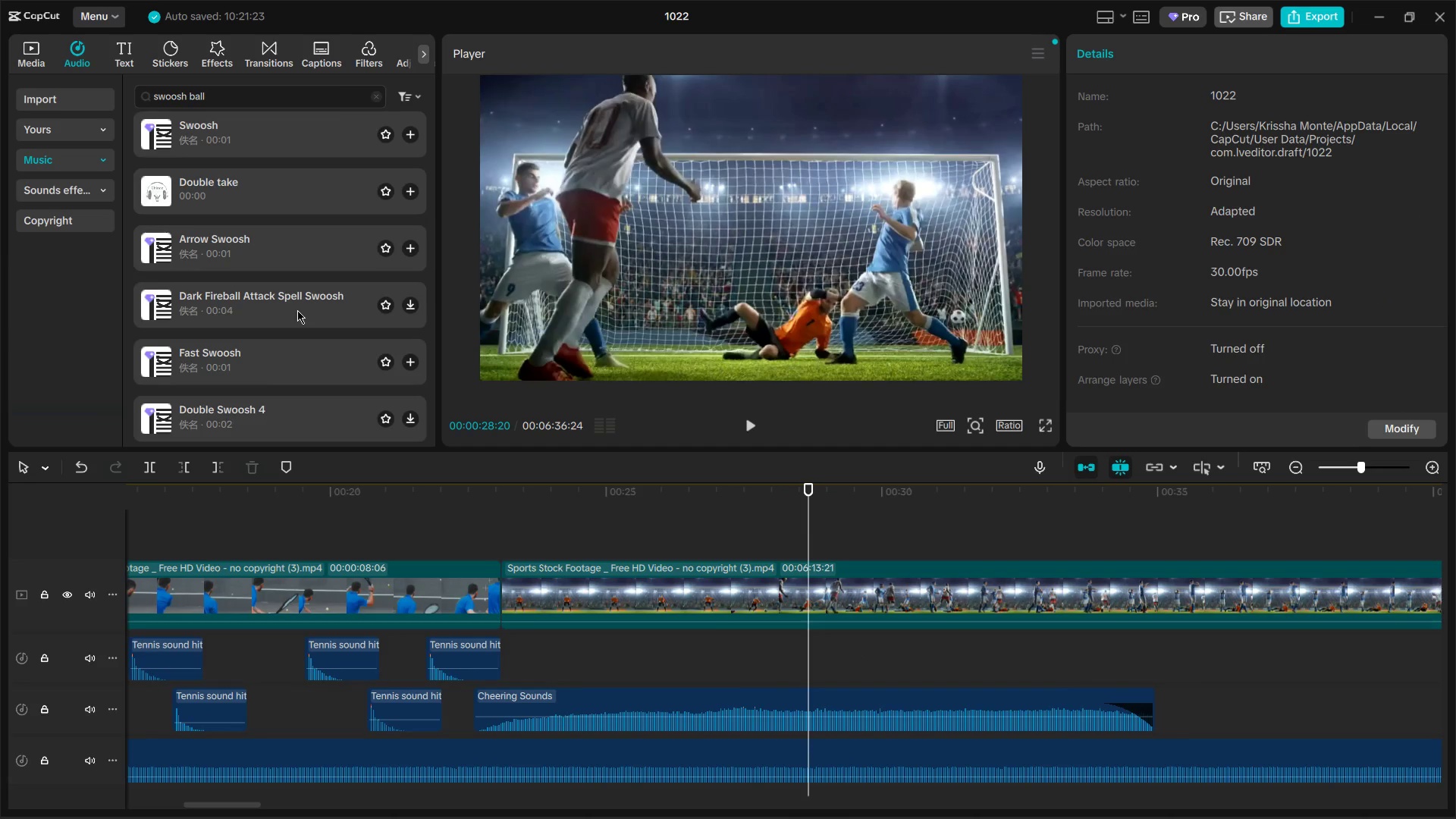 
mouse_move([290, 358])
 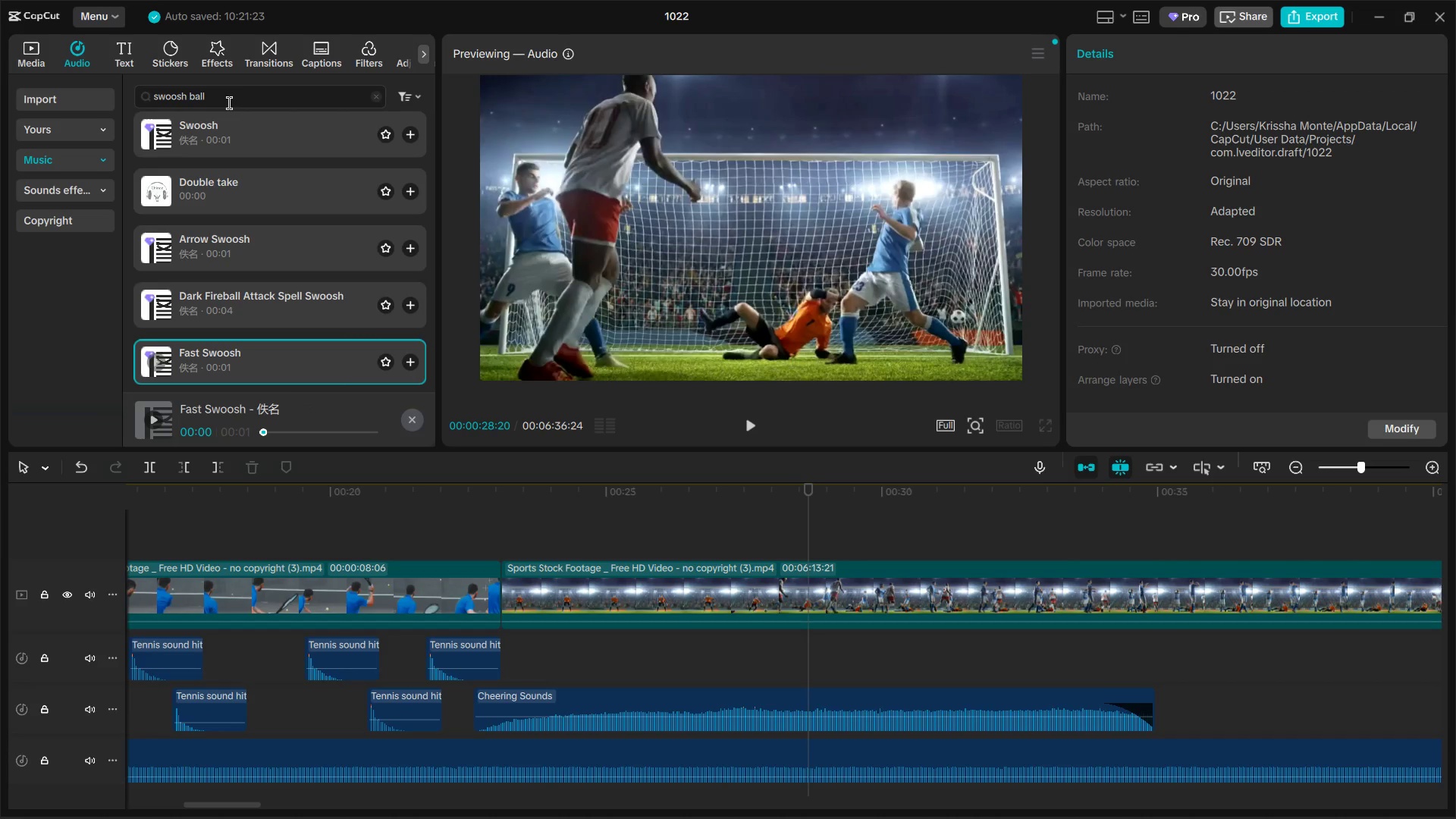 
left_click([226, 102])
 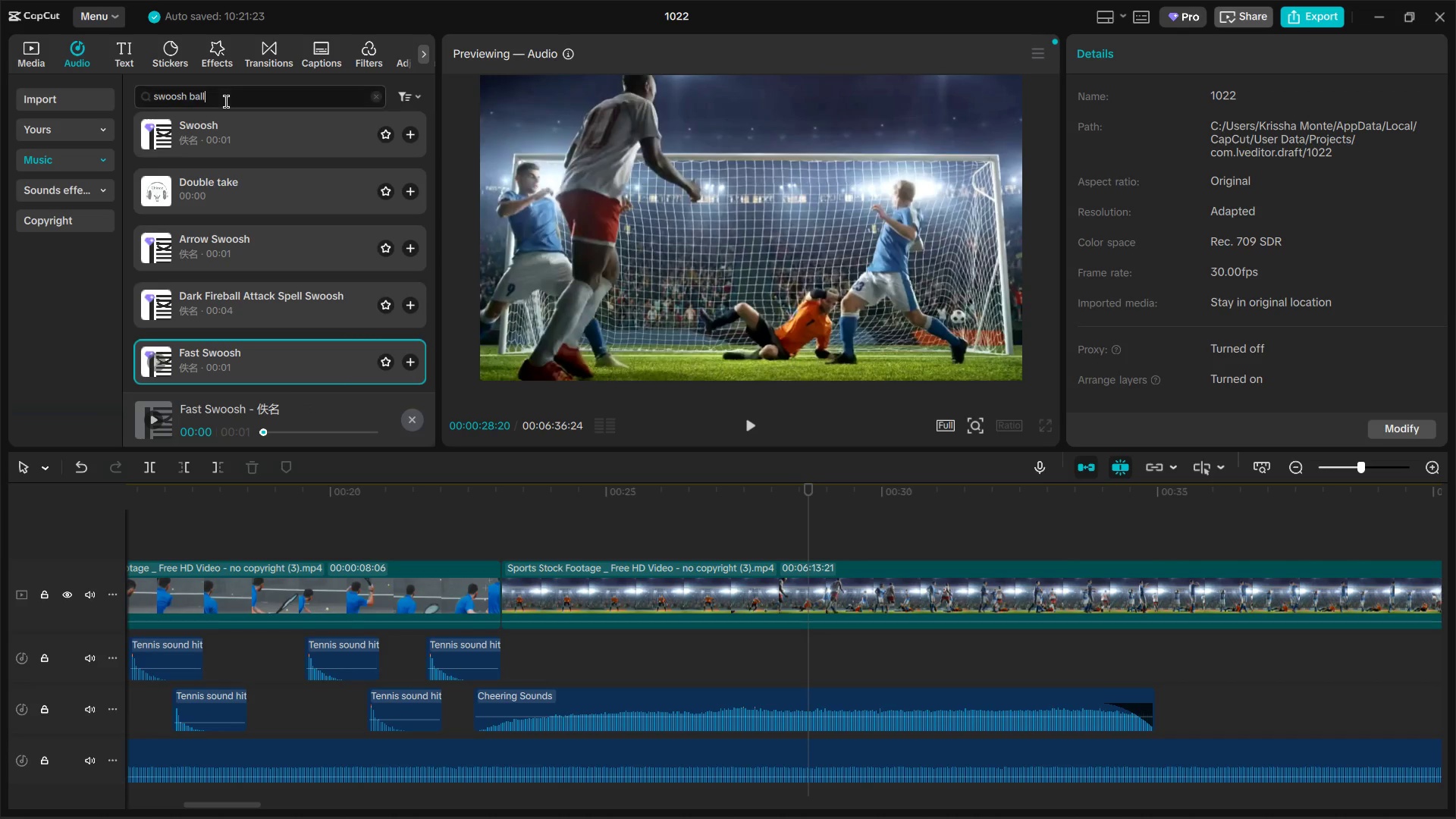 
key(Control+ControlLeft)
 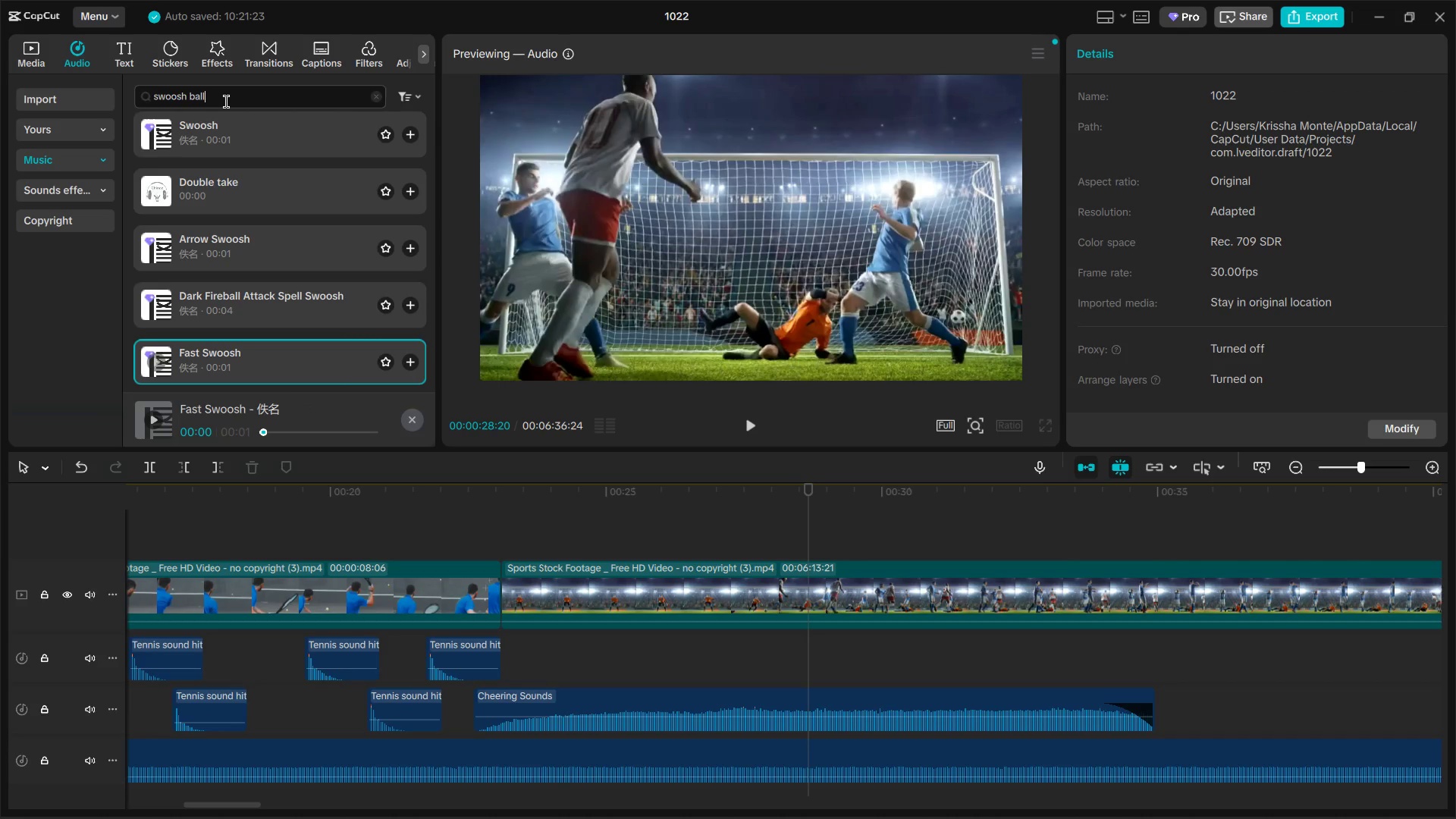 
key(Control+A)
 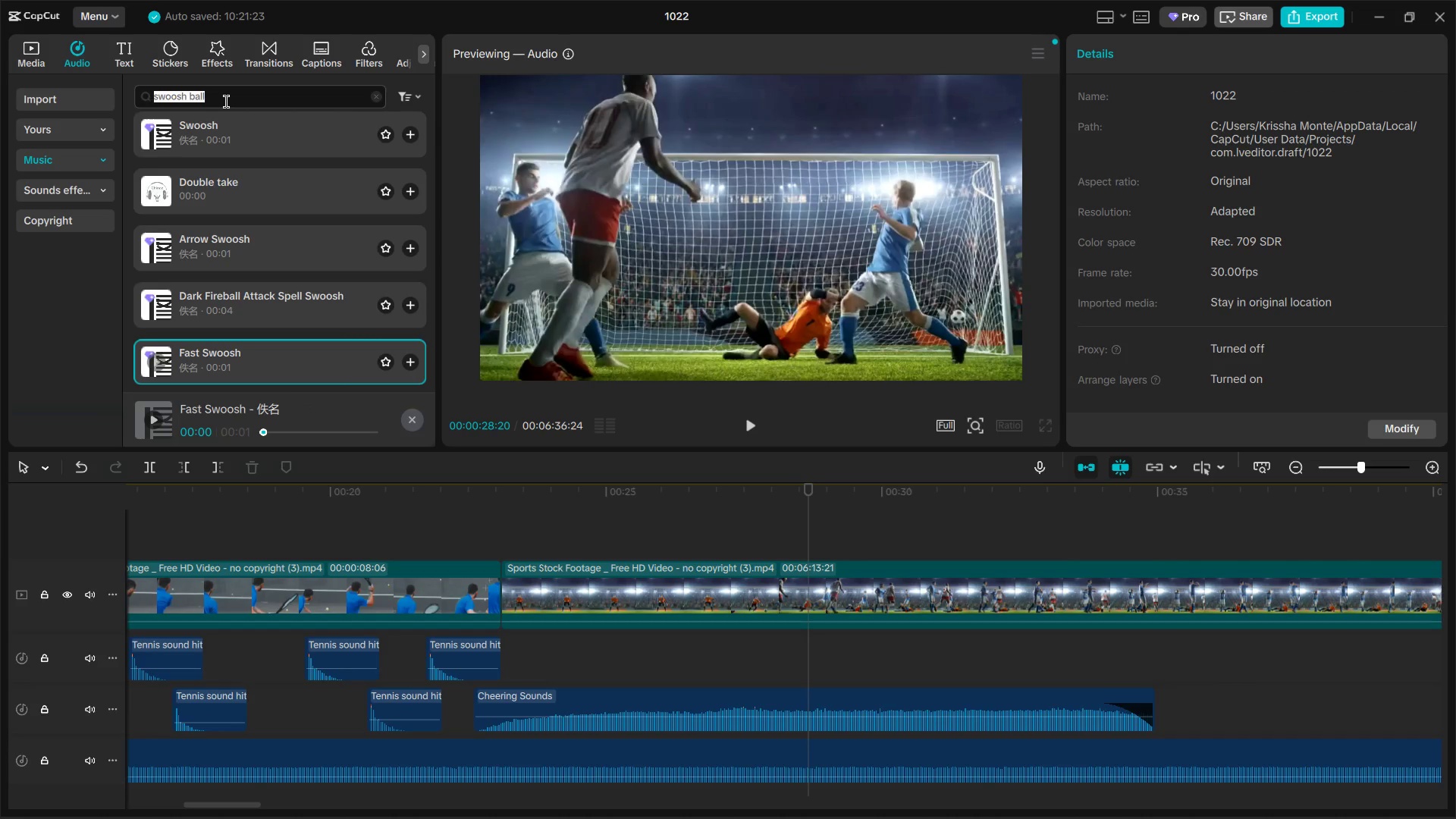 
type(soccer ball)
 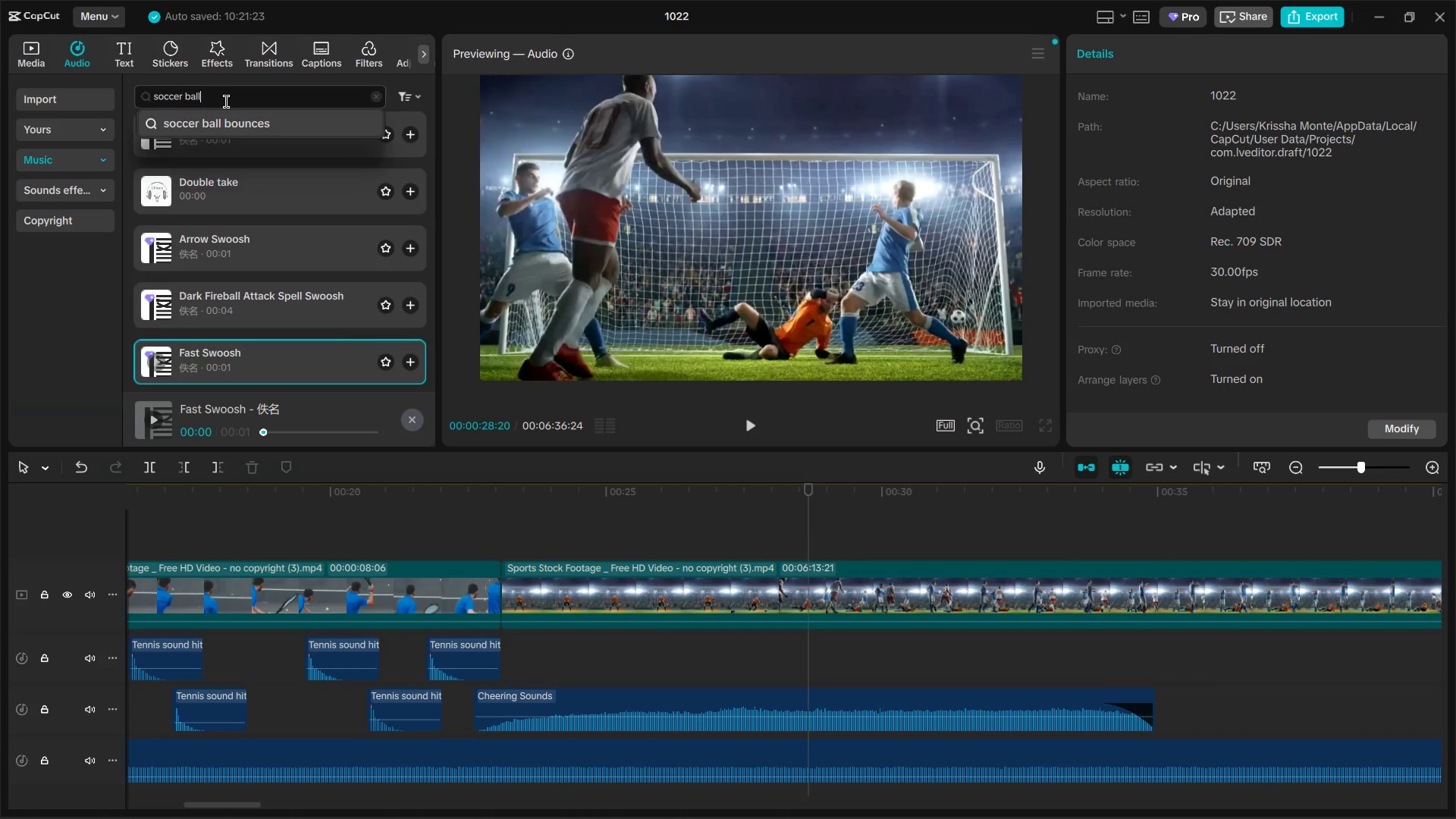 
key(Enter)
 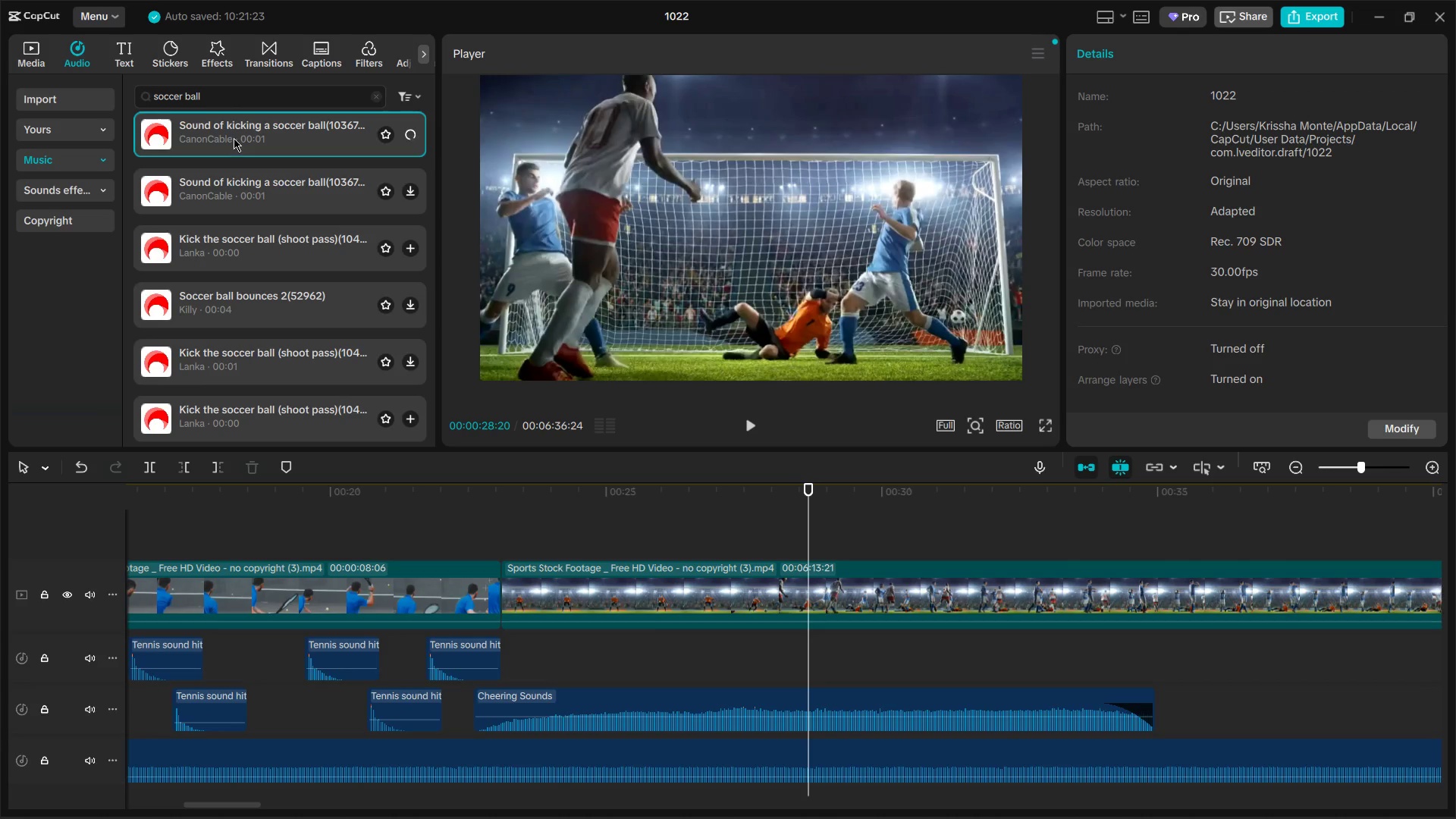 
left_click([251, 196])
 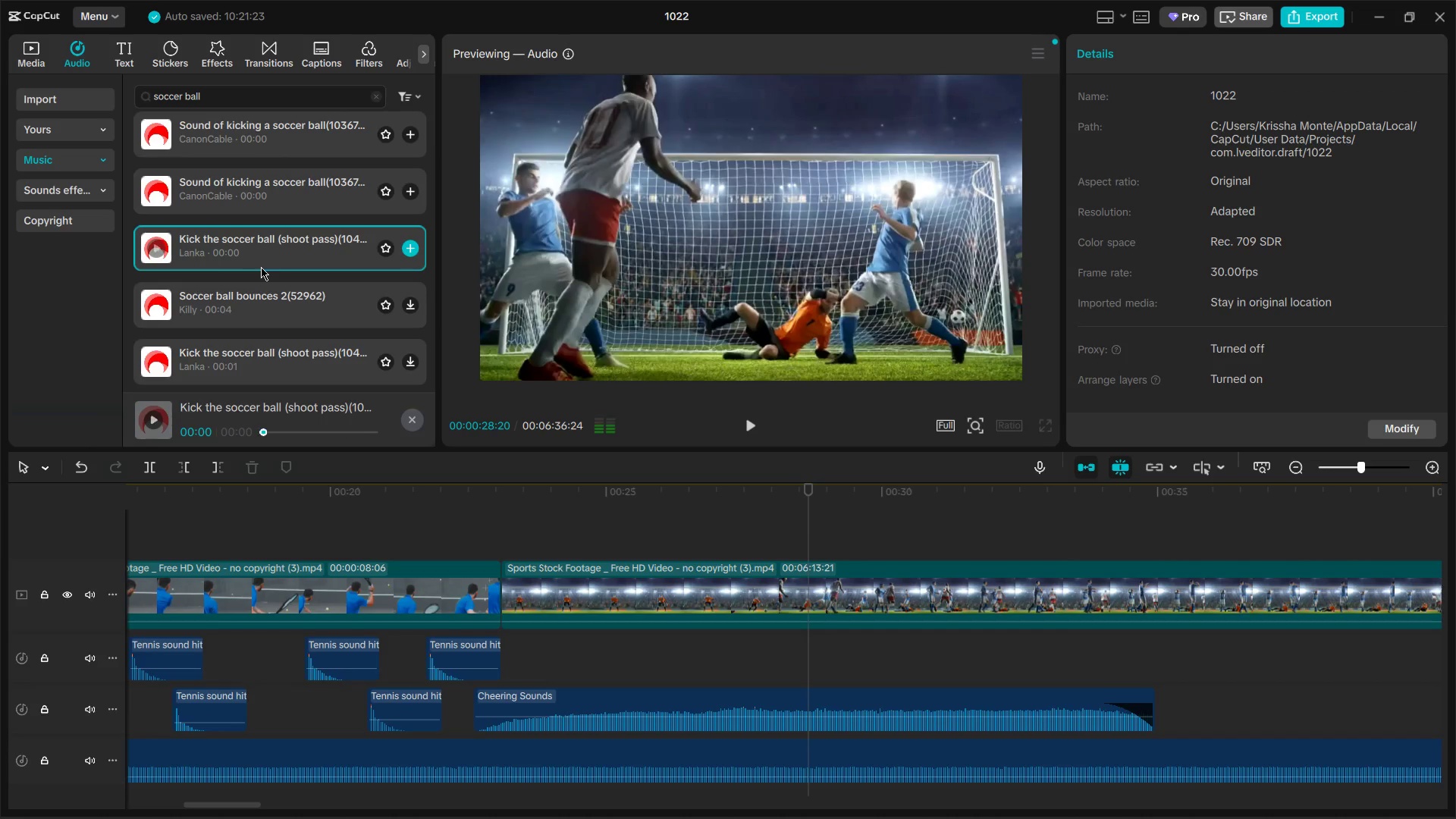 
left_click([273, 300])
 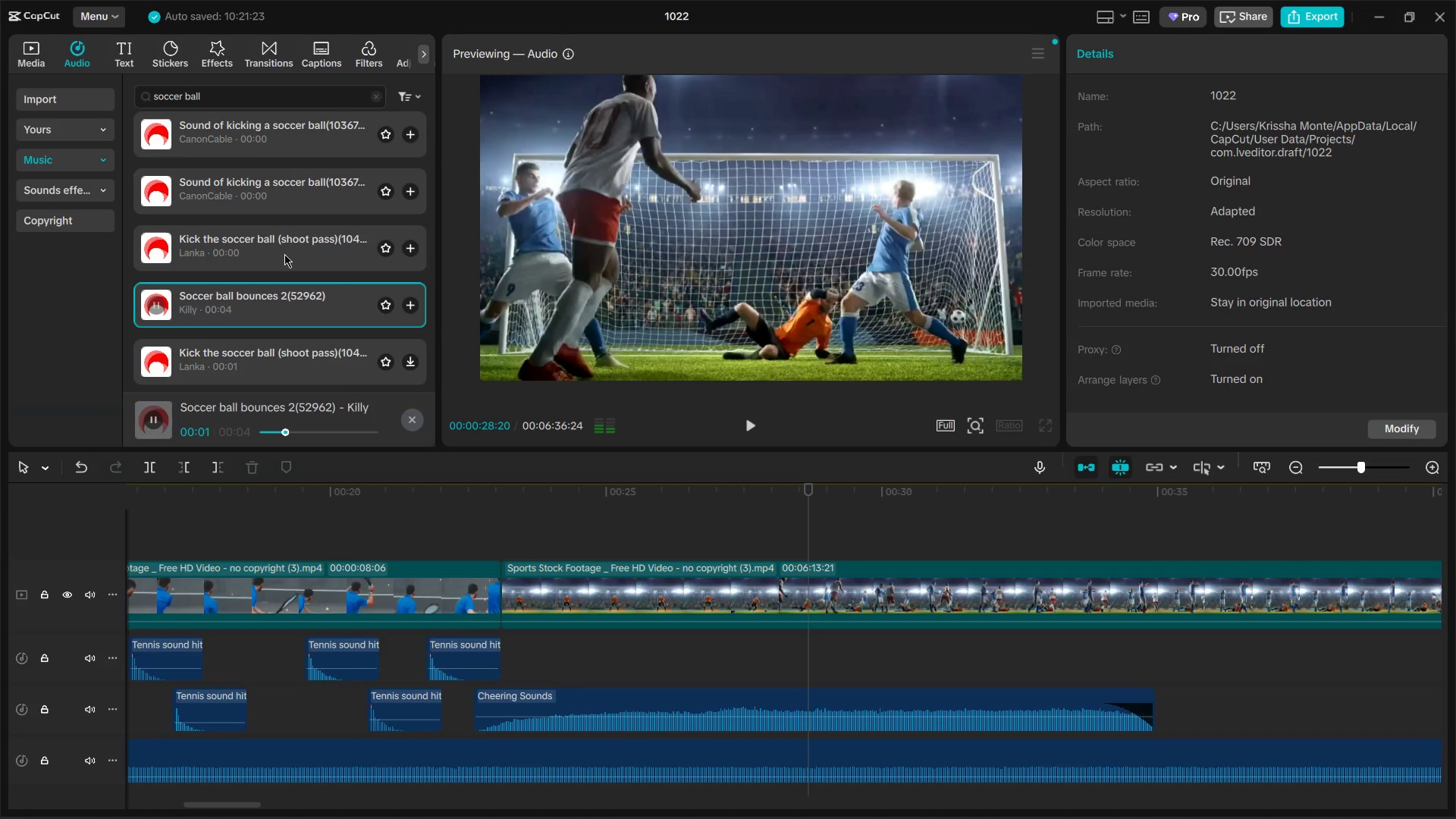 
left_click([288, 133])
 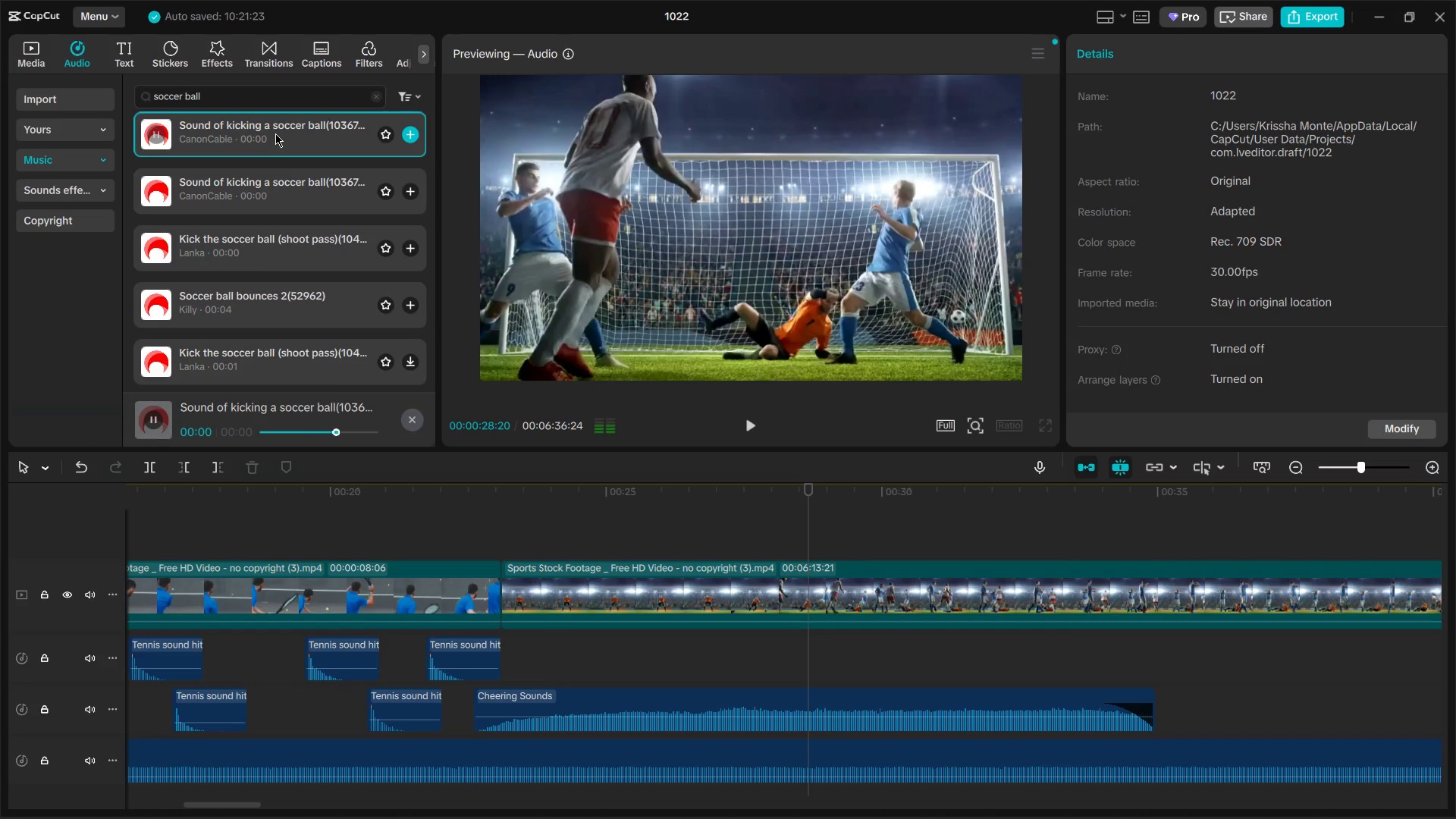 
left_click_drag(start_coordinate=[276, 133], to_coordinate=[272, 133])
 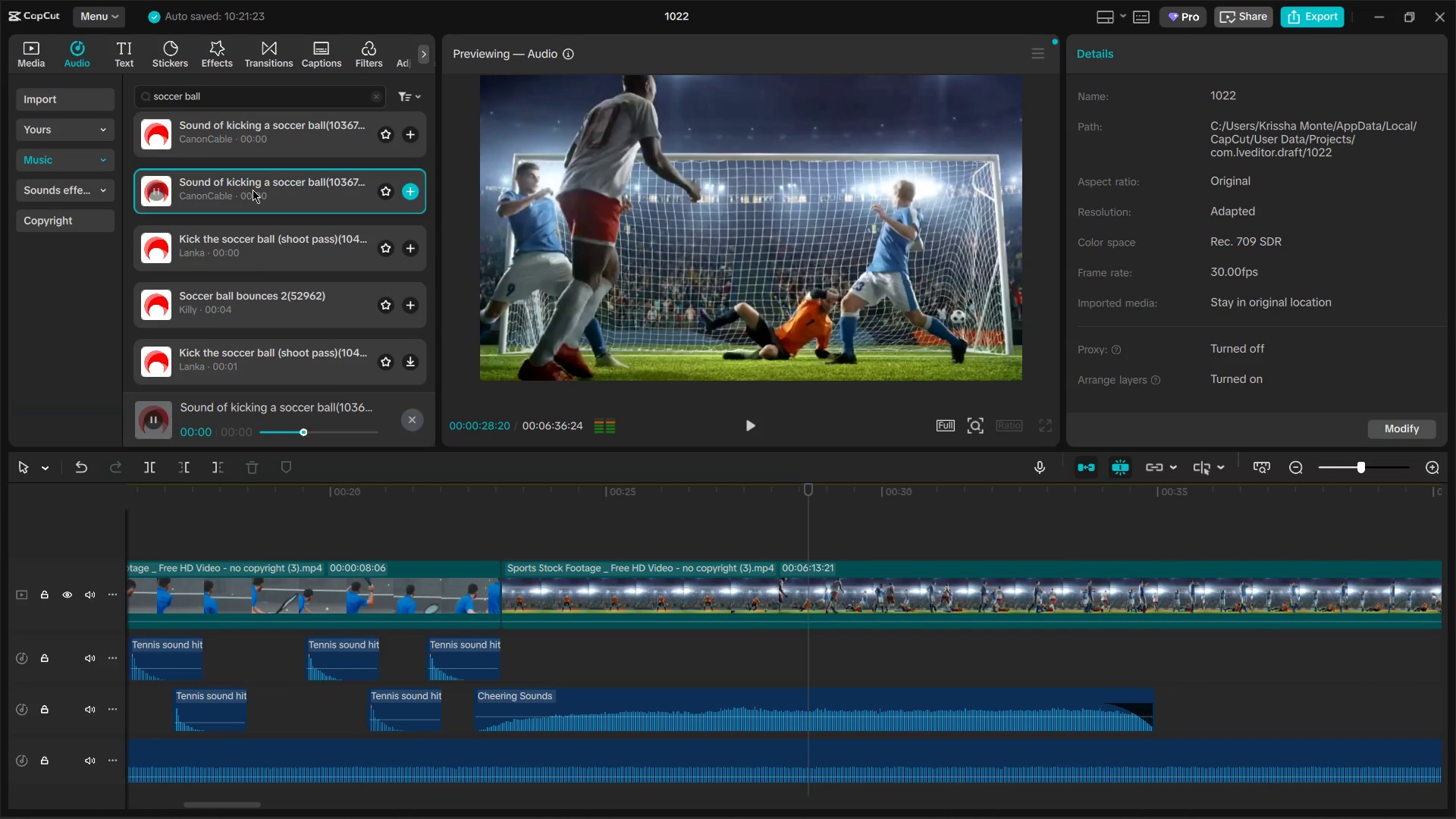 
left_click_drag(start_coordinate=[247, 193], to_coordinate=[799, 651])
 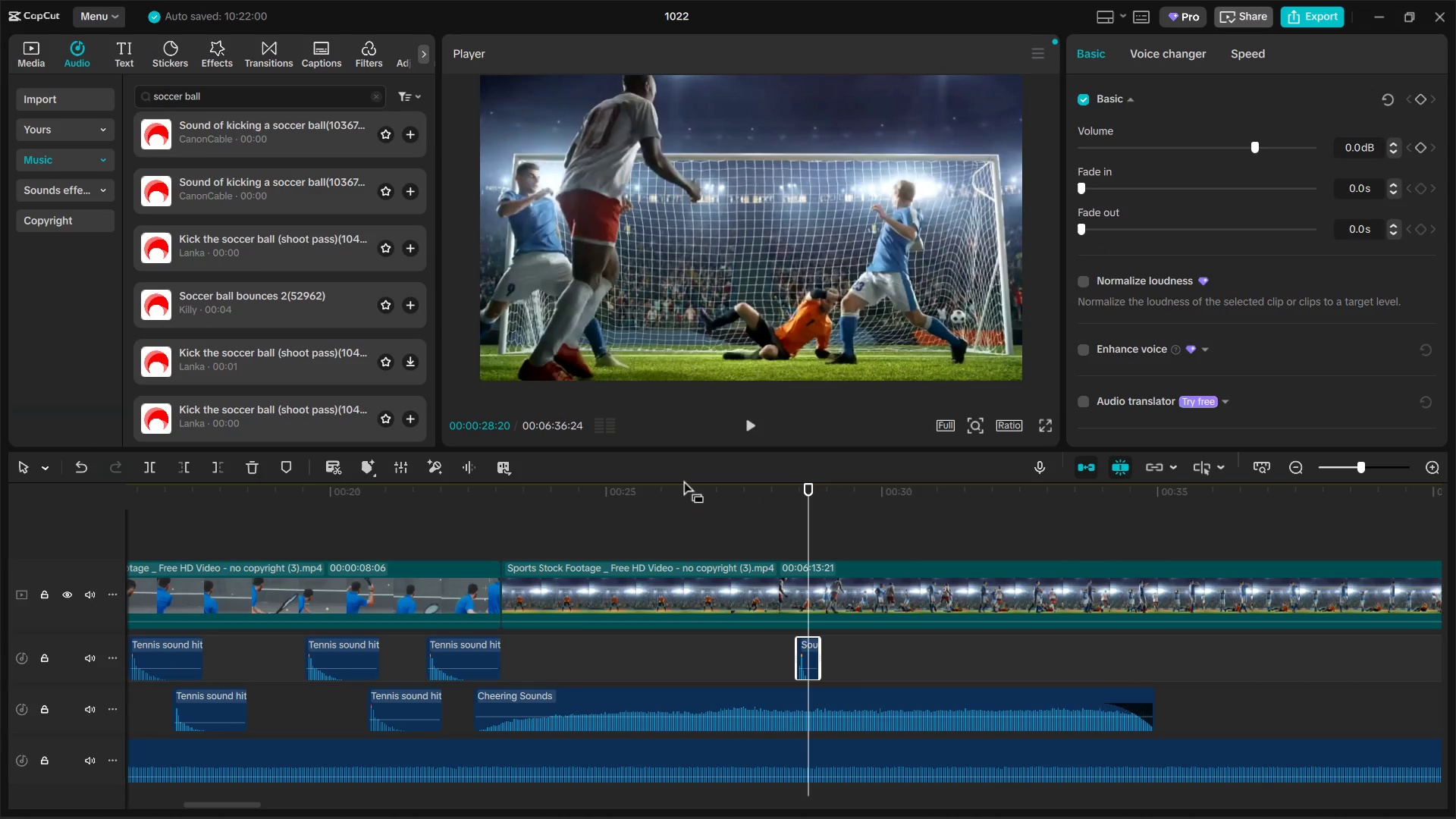 
key(Space)
 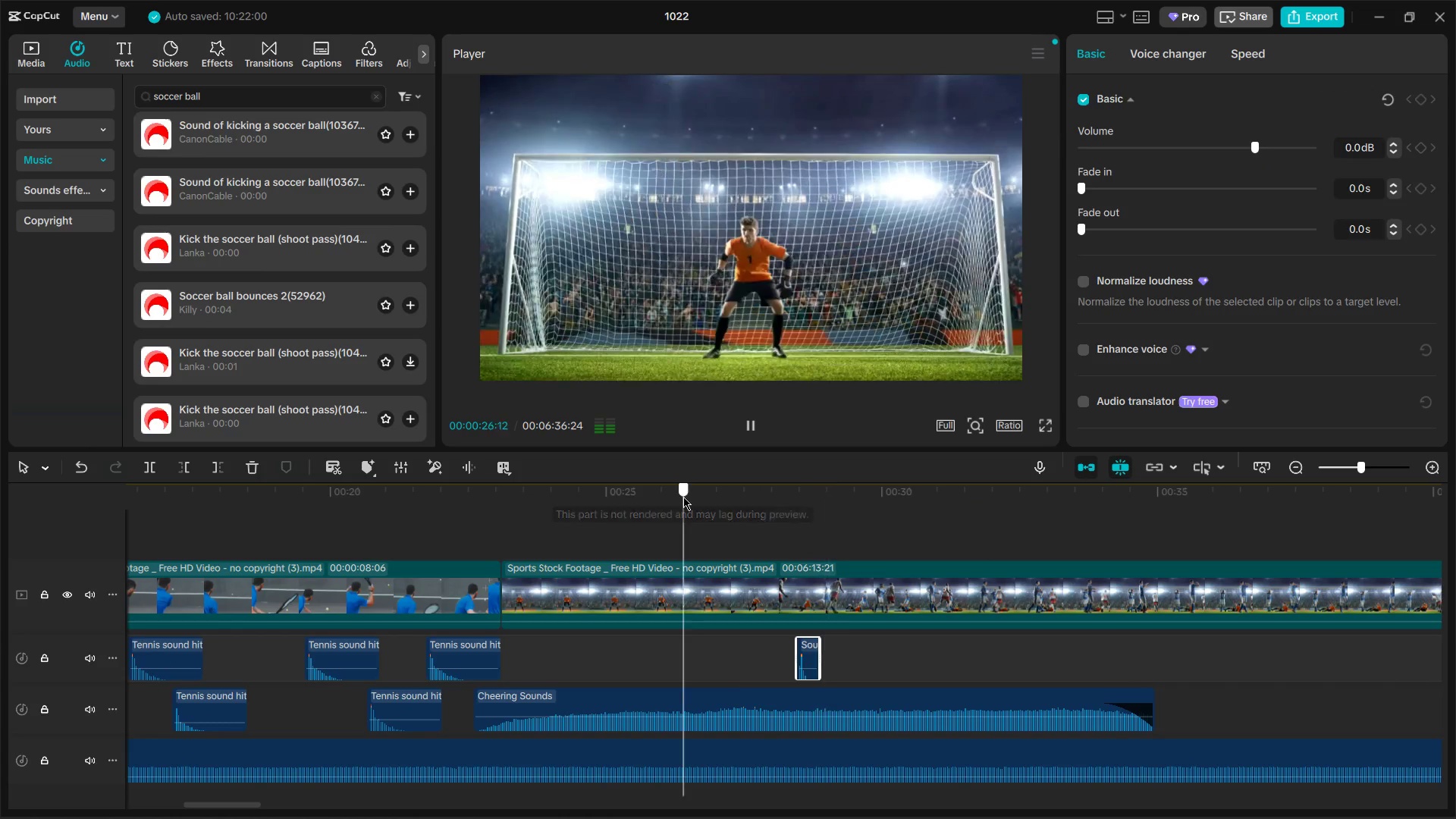 
key(Space)
 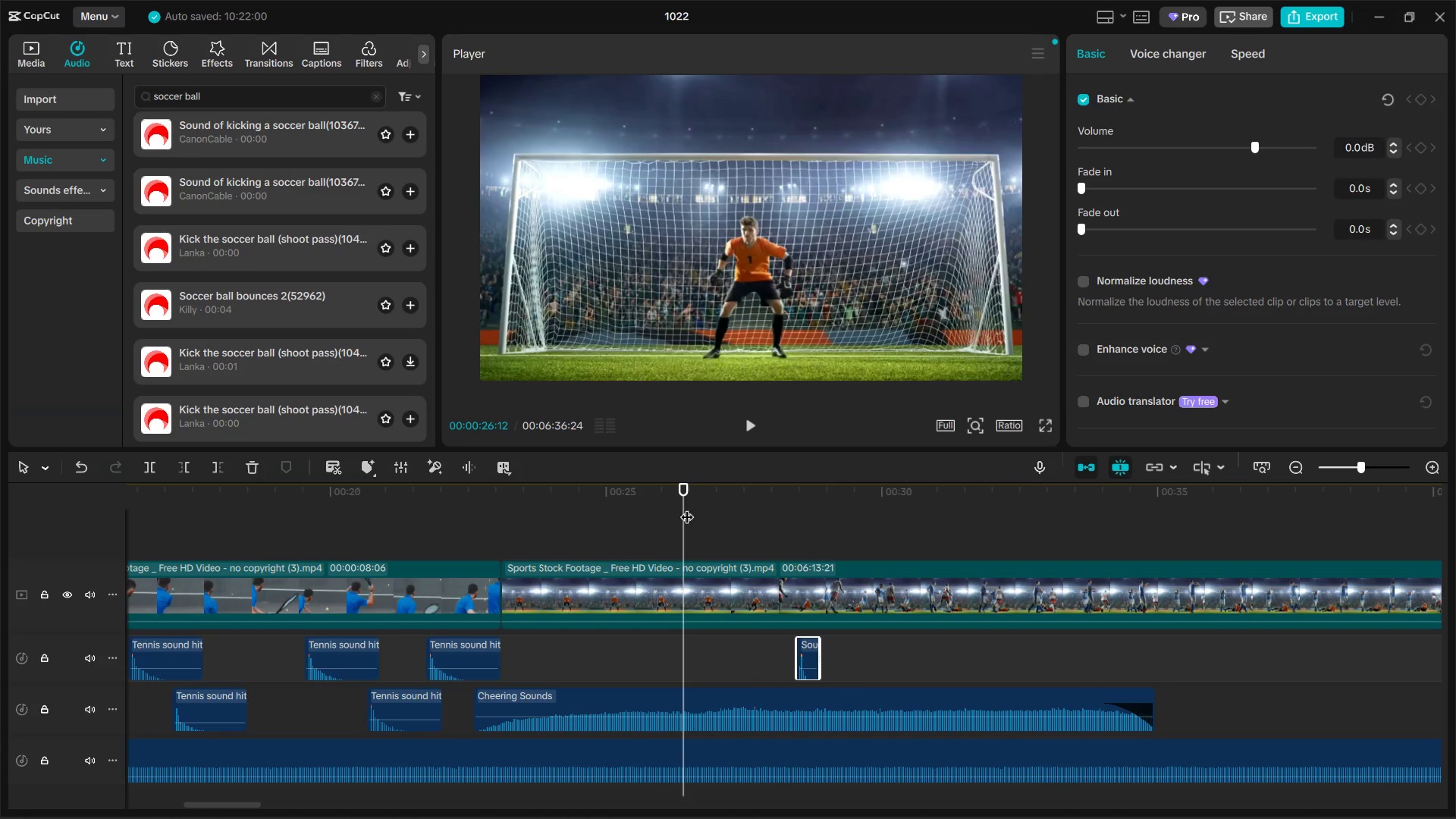 
key(Space)
 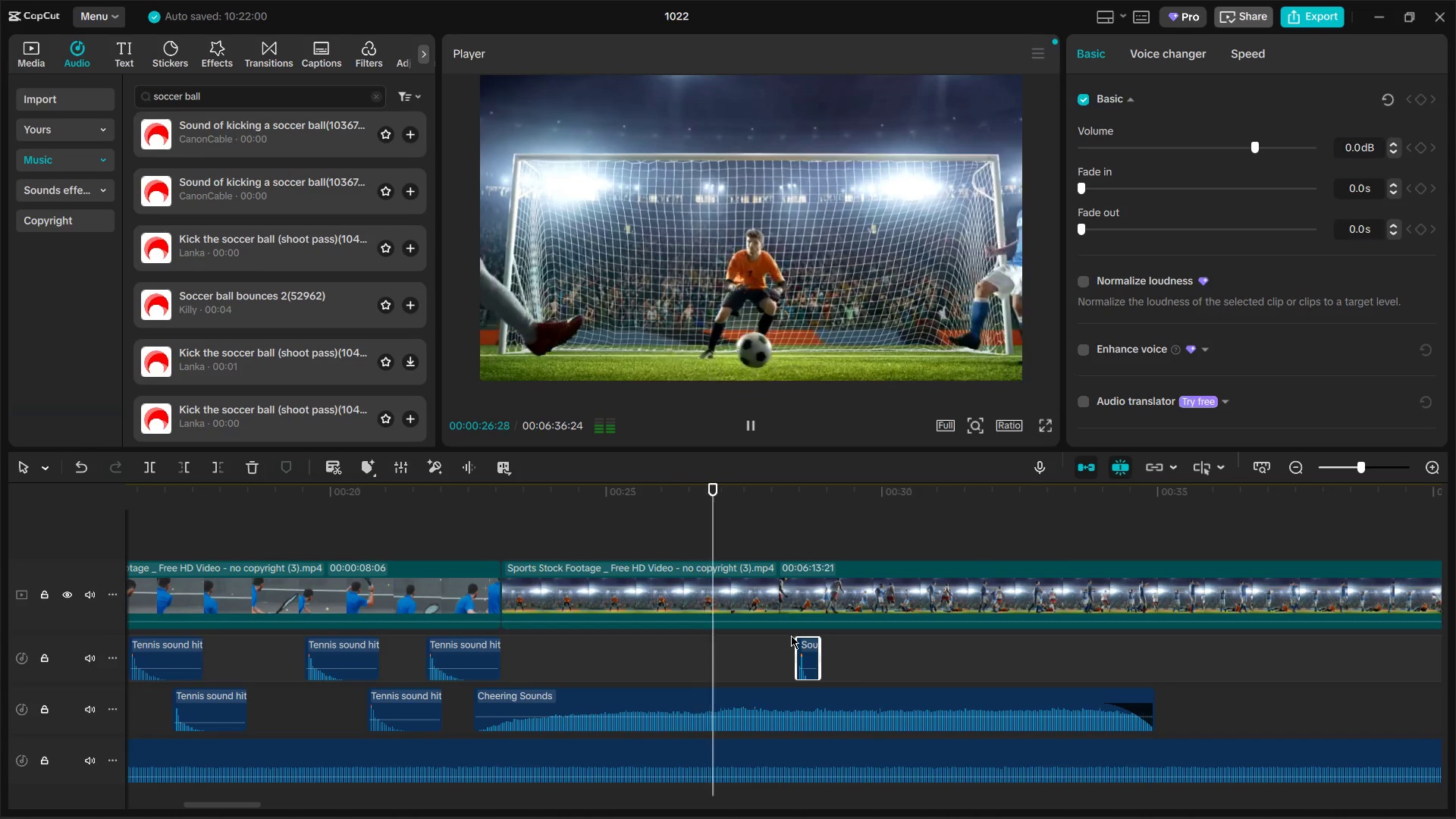 
key(Space)
 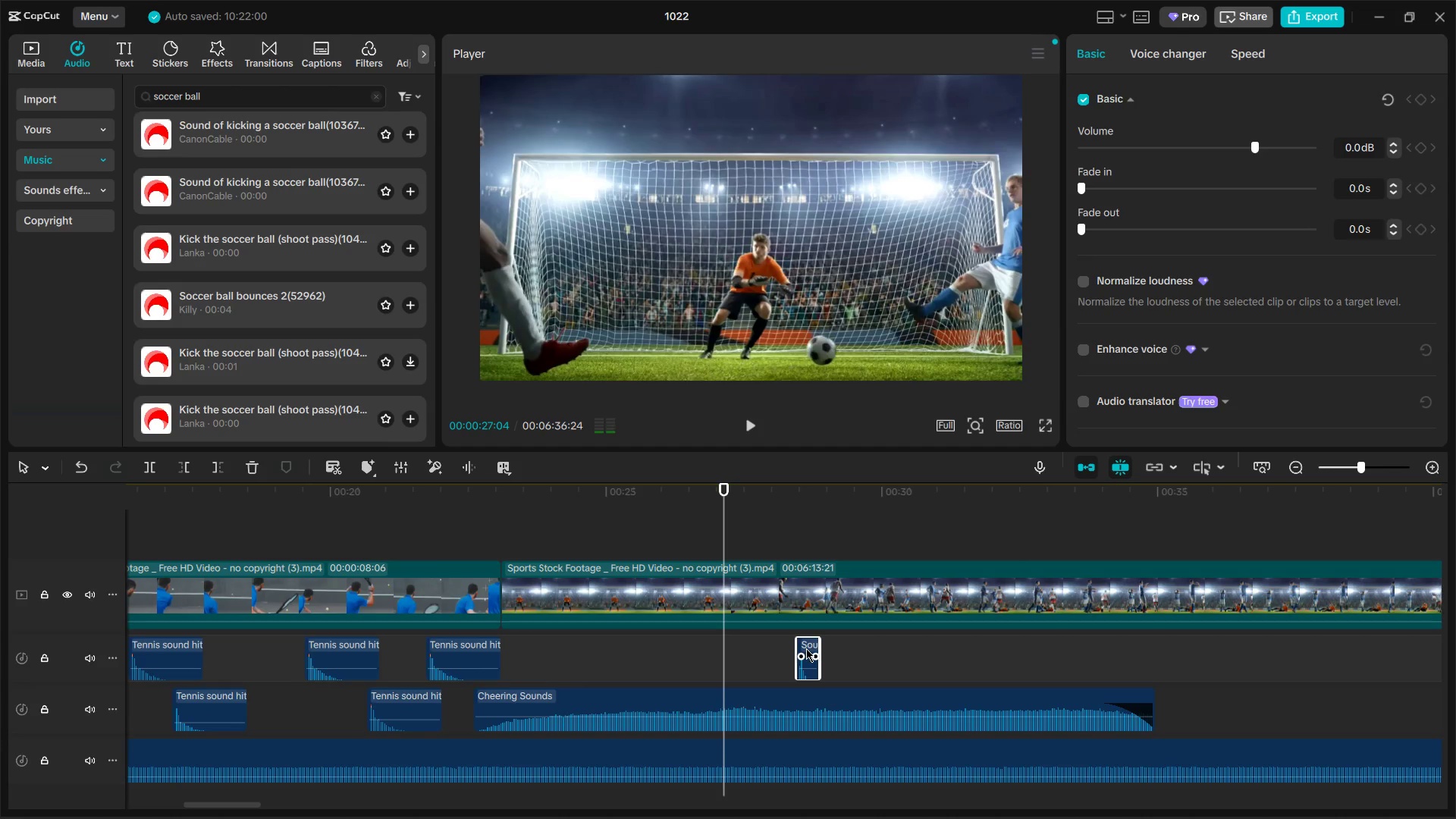 
left_click_drag(start_coordinate=[808, 648], to_coordinate=[719, 642])
 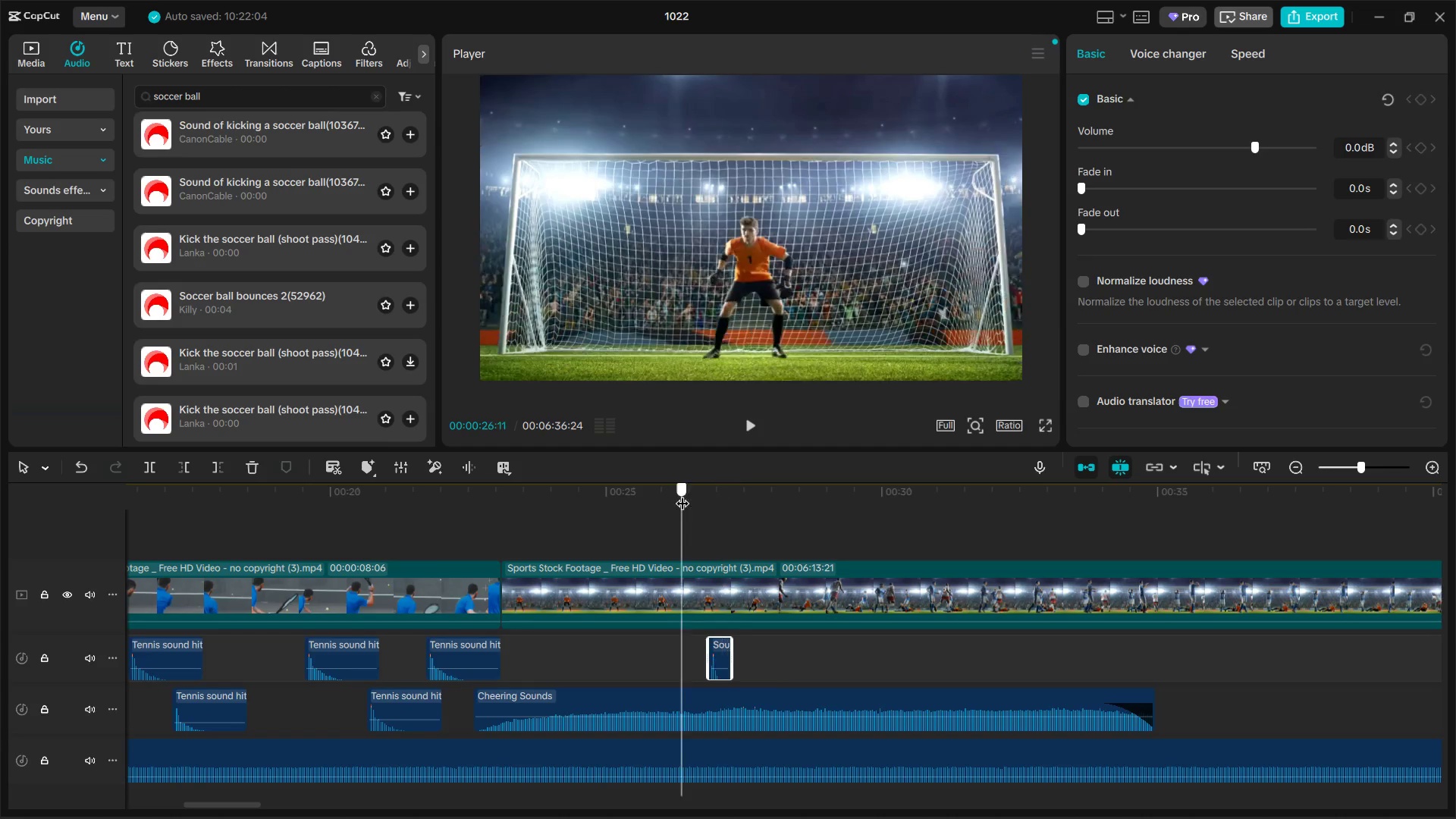 
key(Space)
 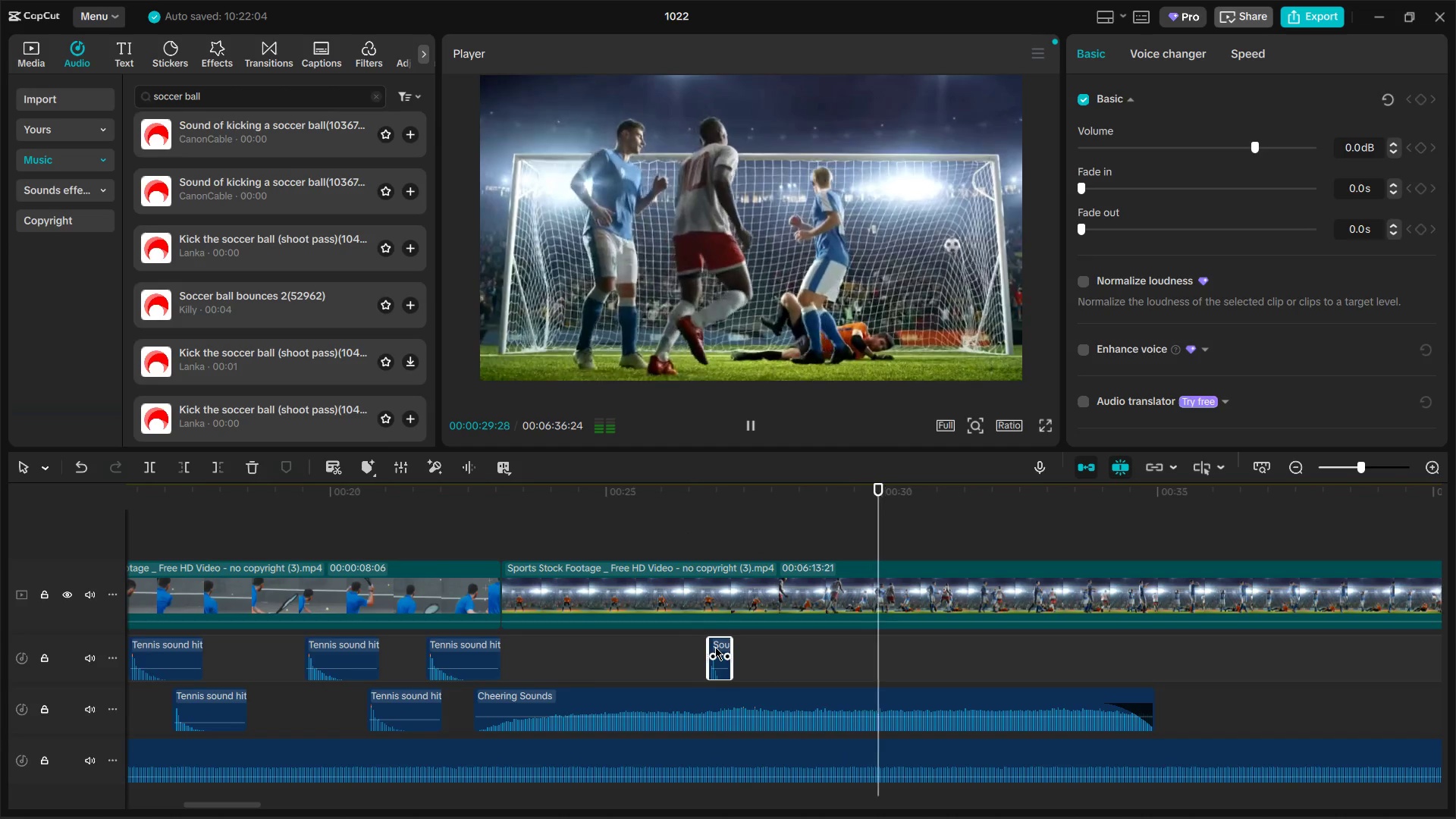 
left_click([312, 93])
 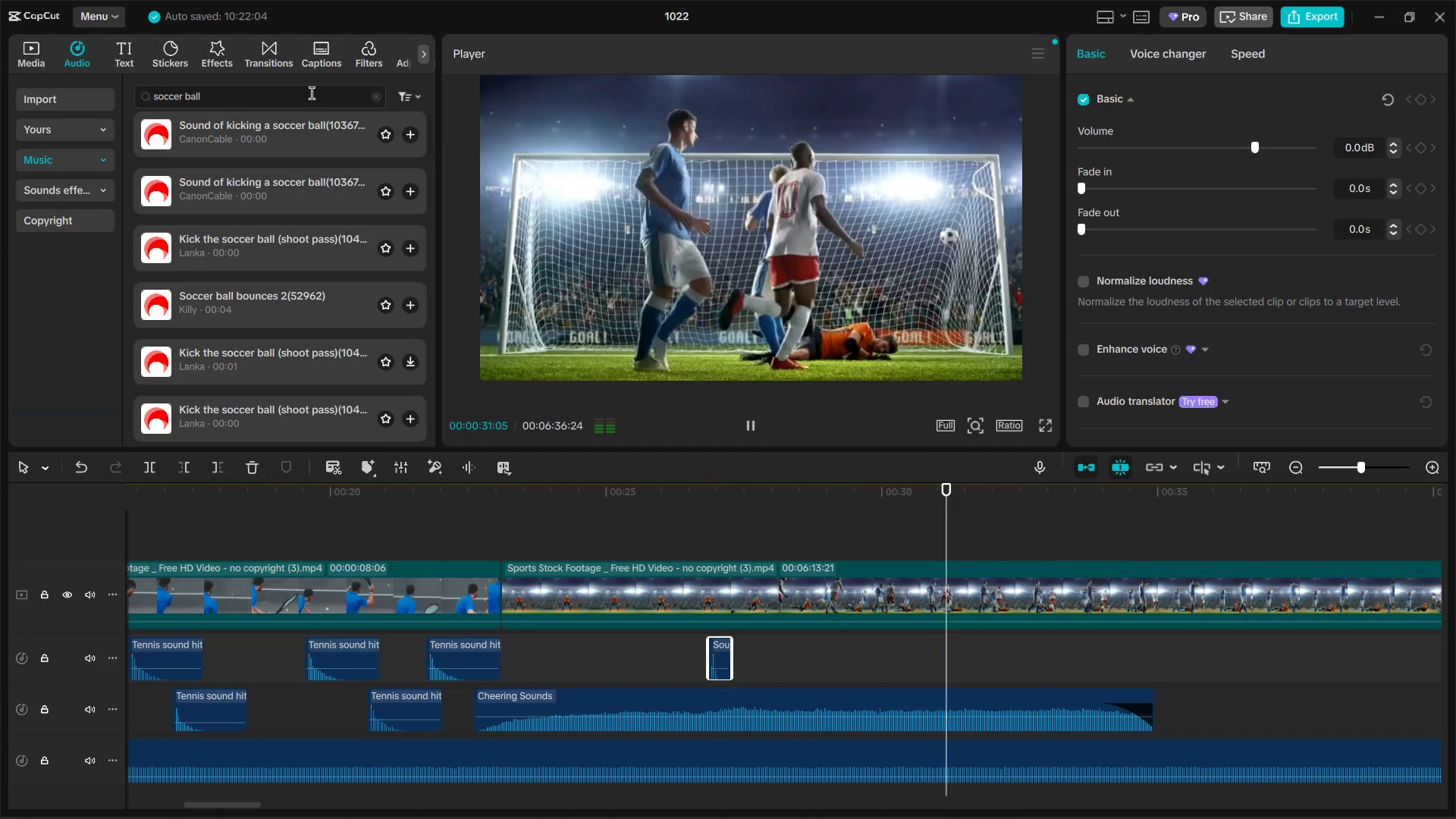 
key(Control+ControlLeft)
 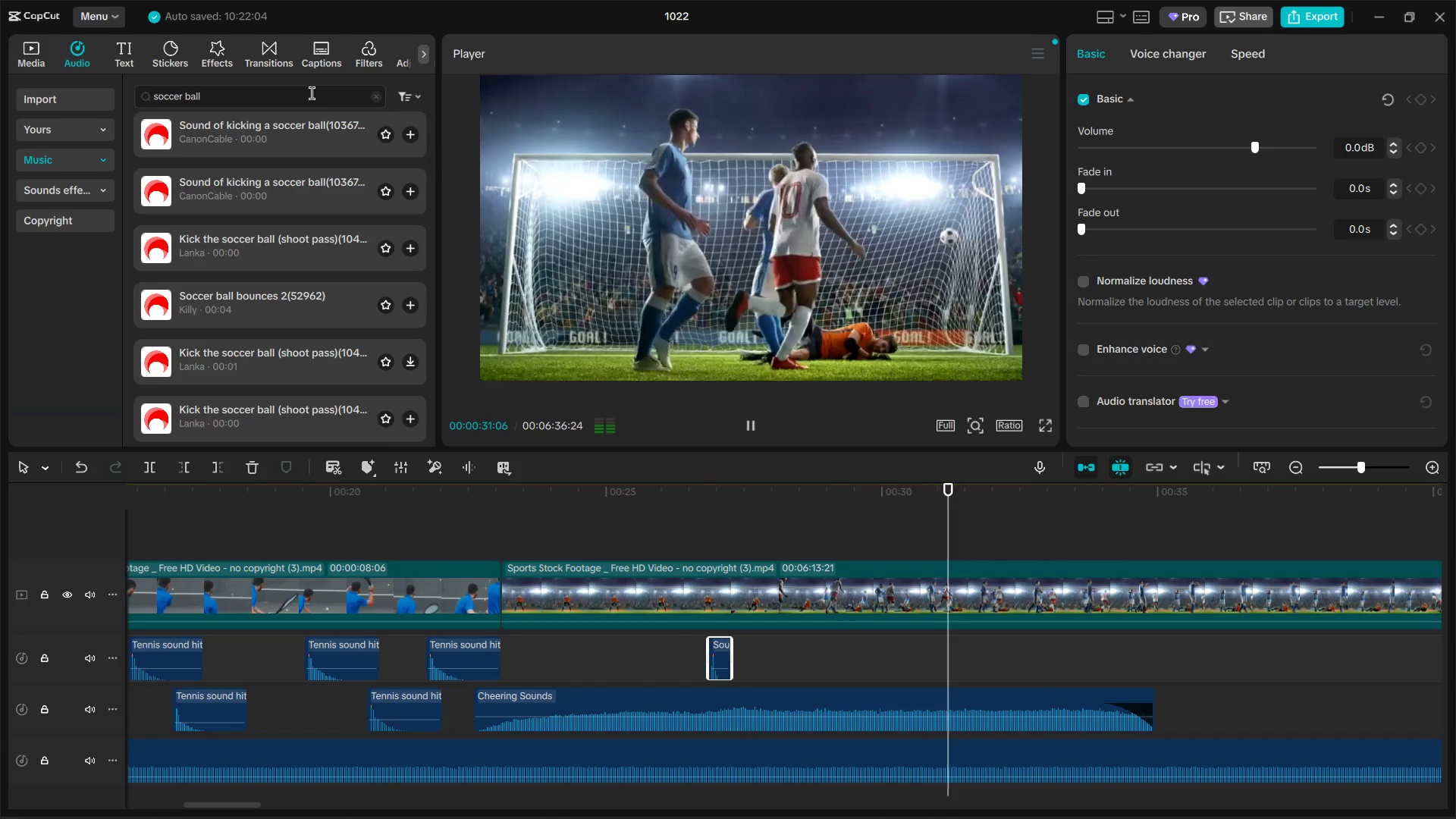 
key(Control+A)
 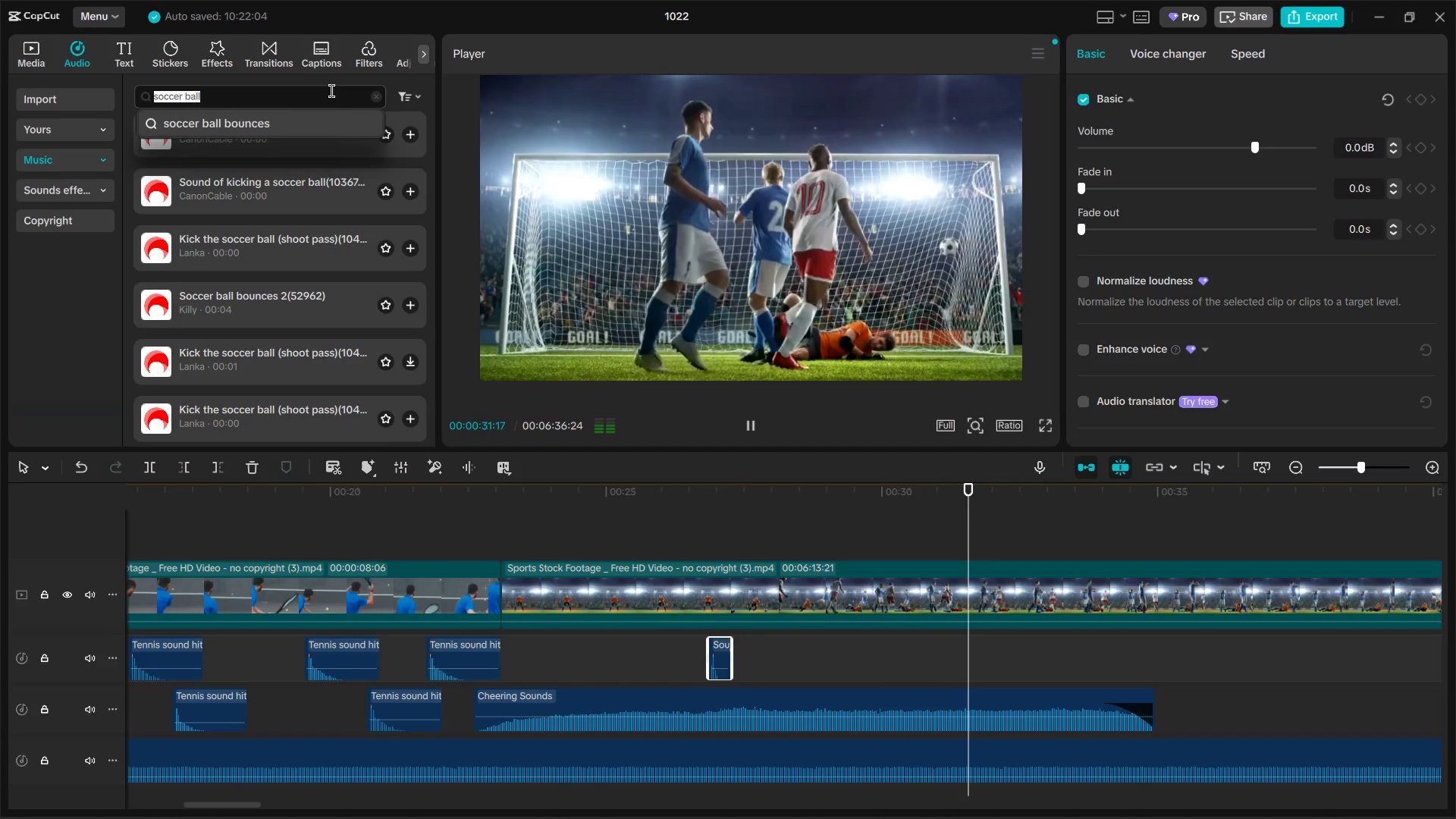 
type(goal sound)
 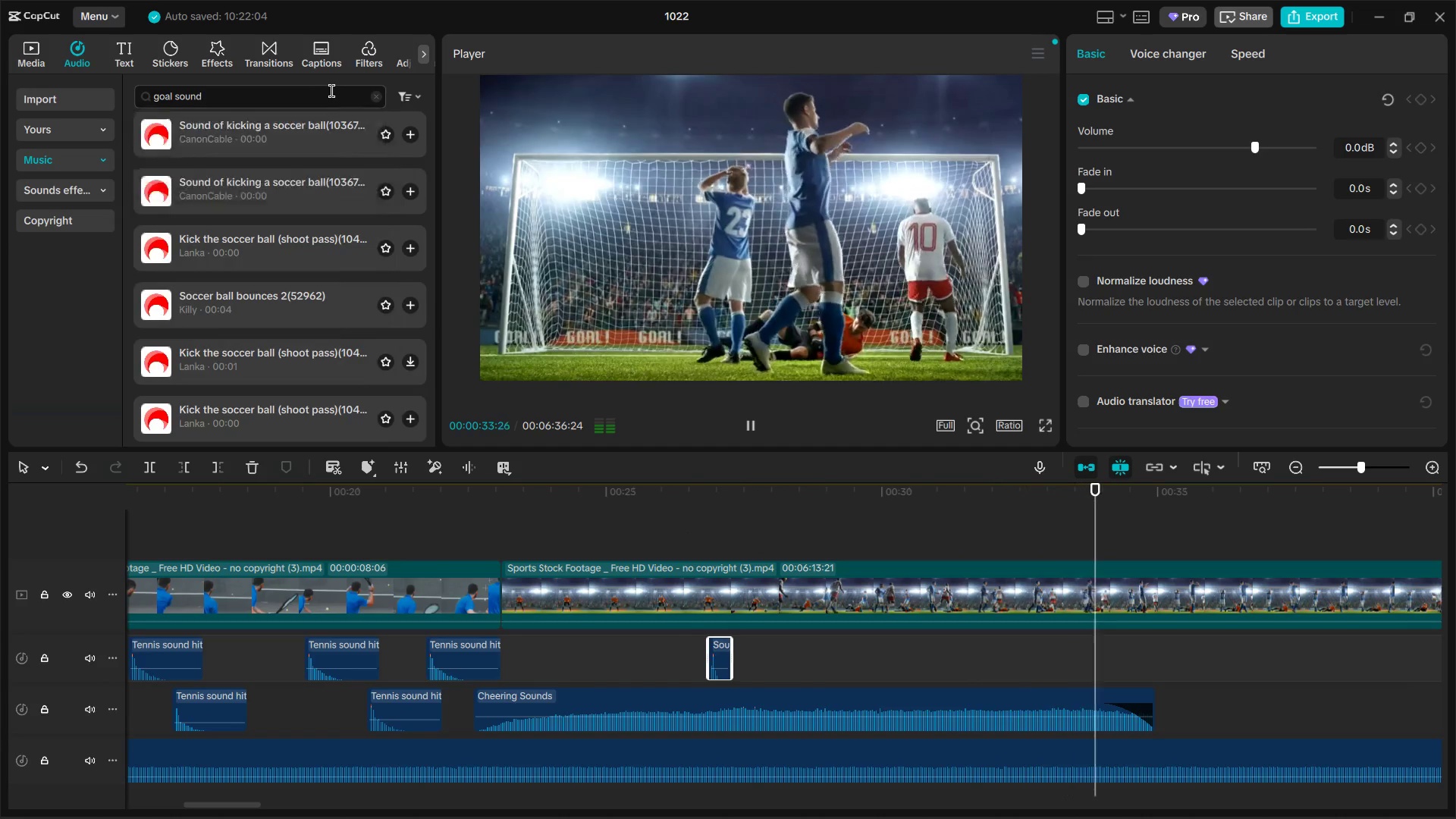 
key(Enter)
 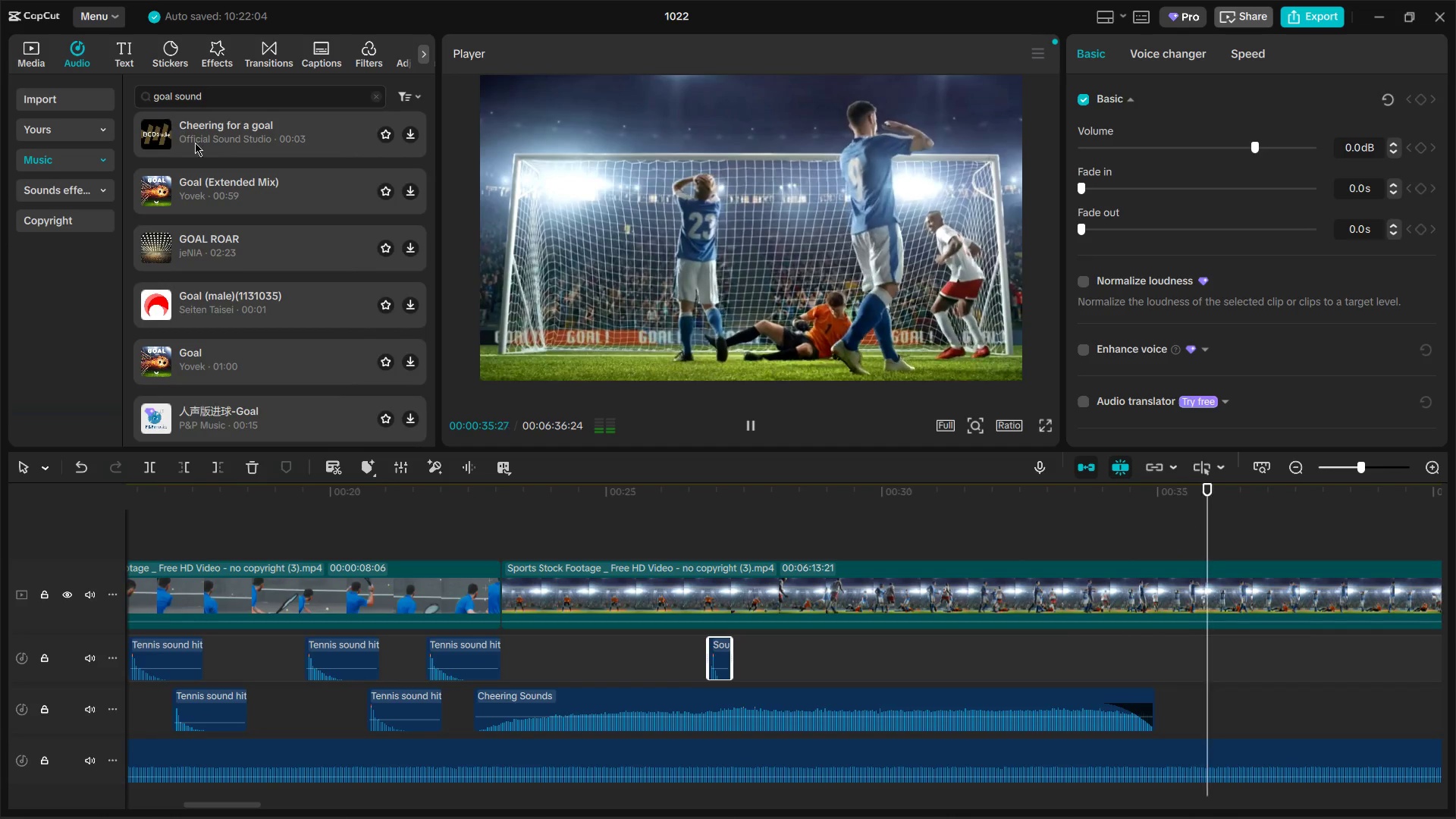 
left_click([280, 150])
 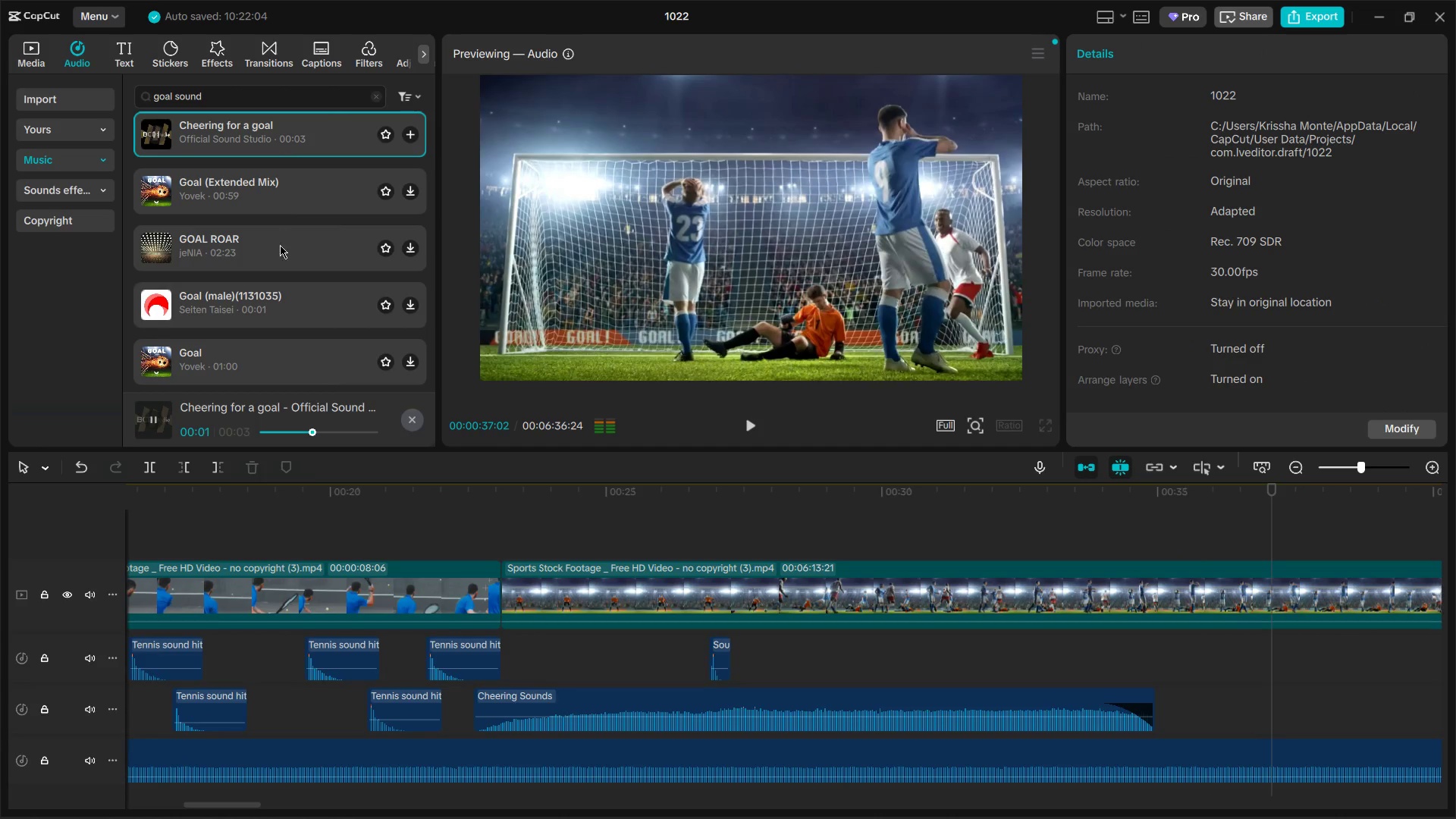 
left_click_drag(start_coordinate=[288, 145], to_coordinate=[733, 658])
 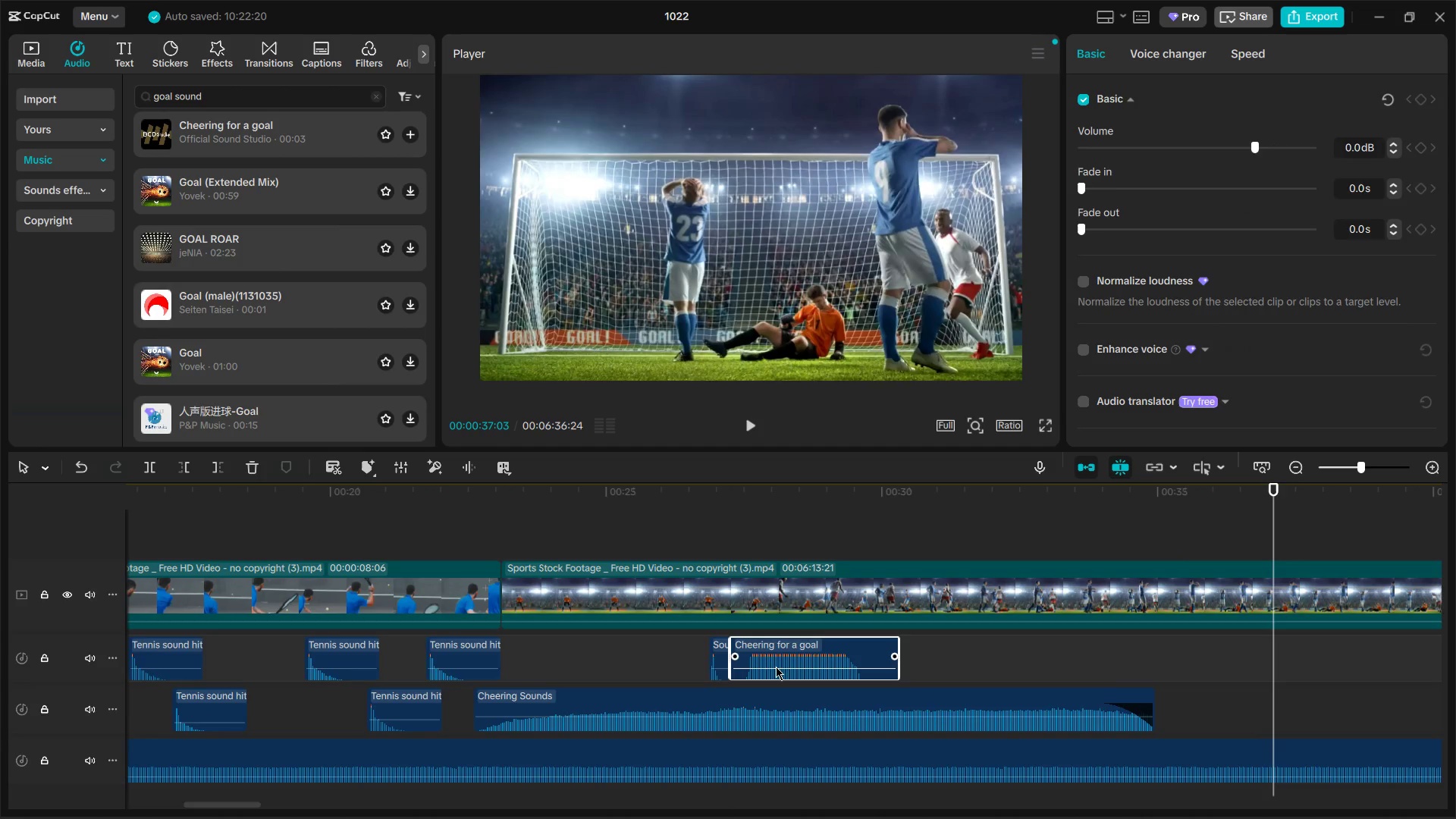 
left_click_drag(start_coordinate=[773, 668], to_coordinate=[773, 676])
 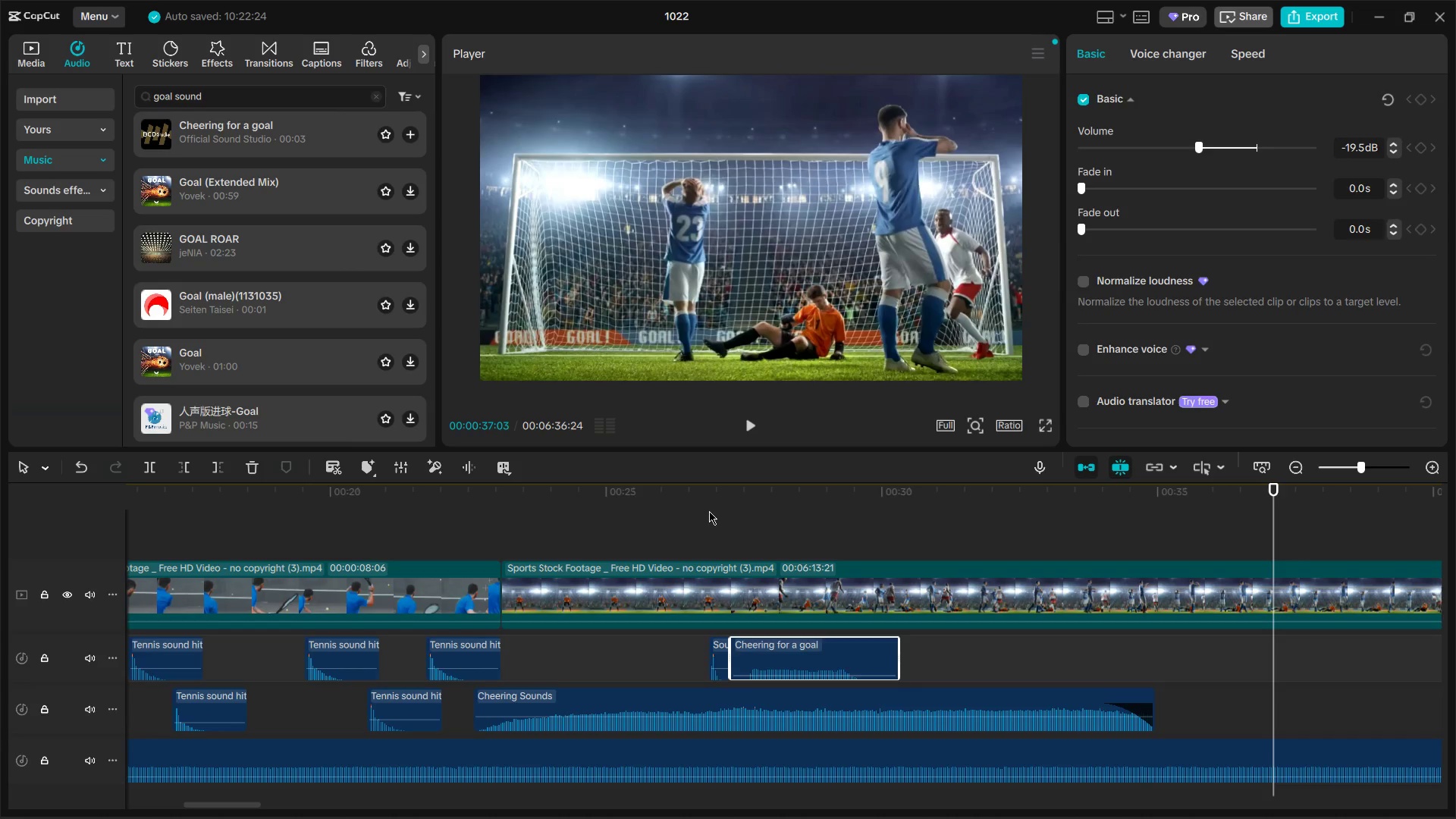 
key(Space)
 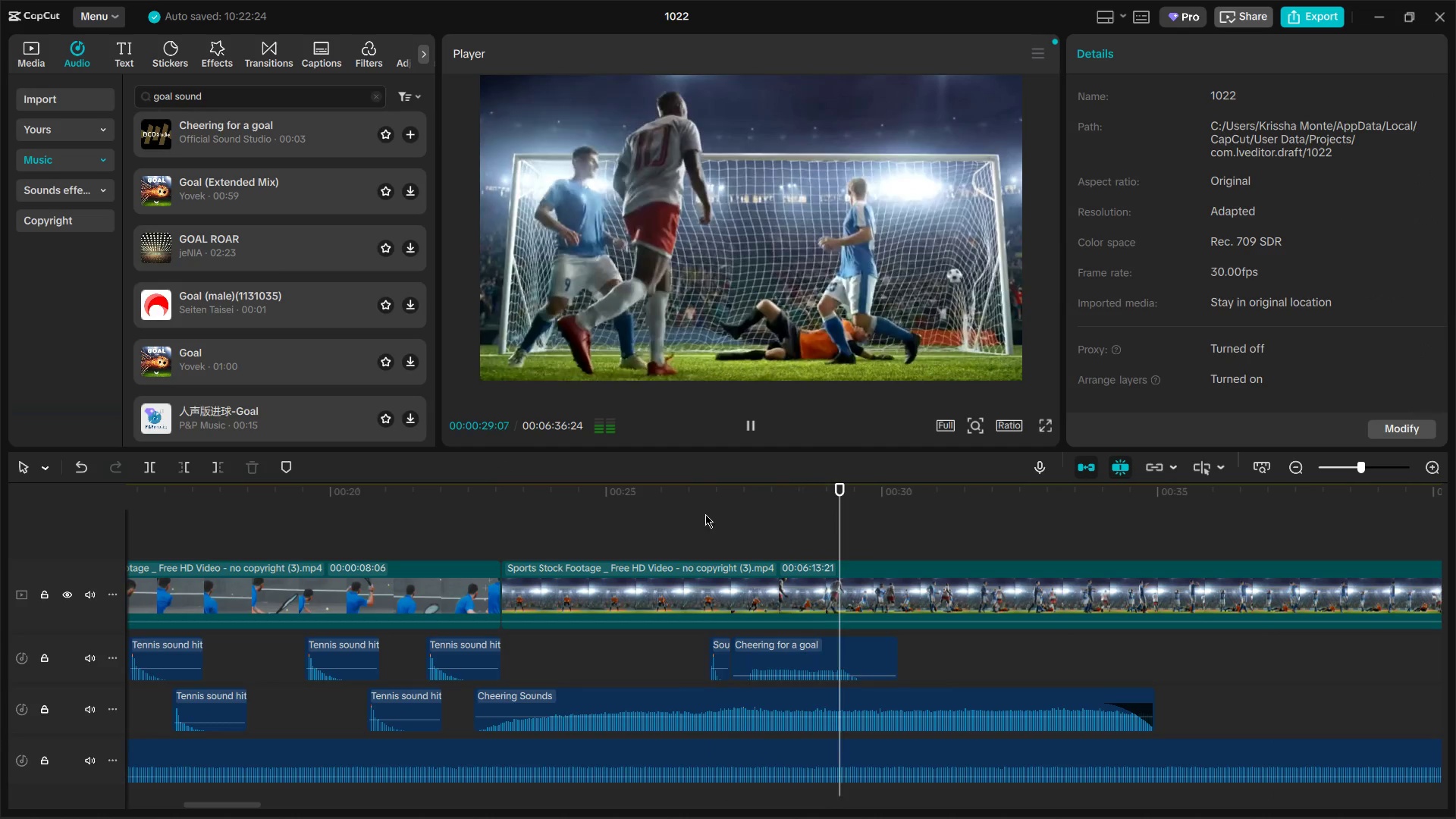 
key(Space)
 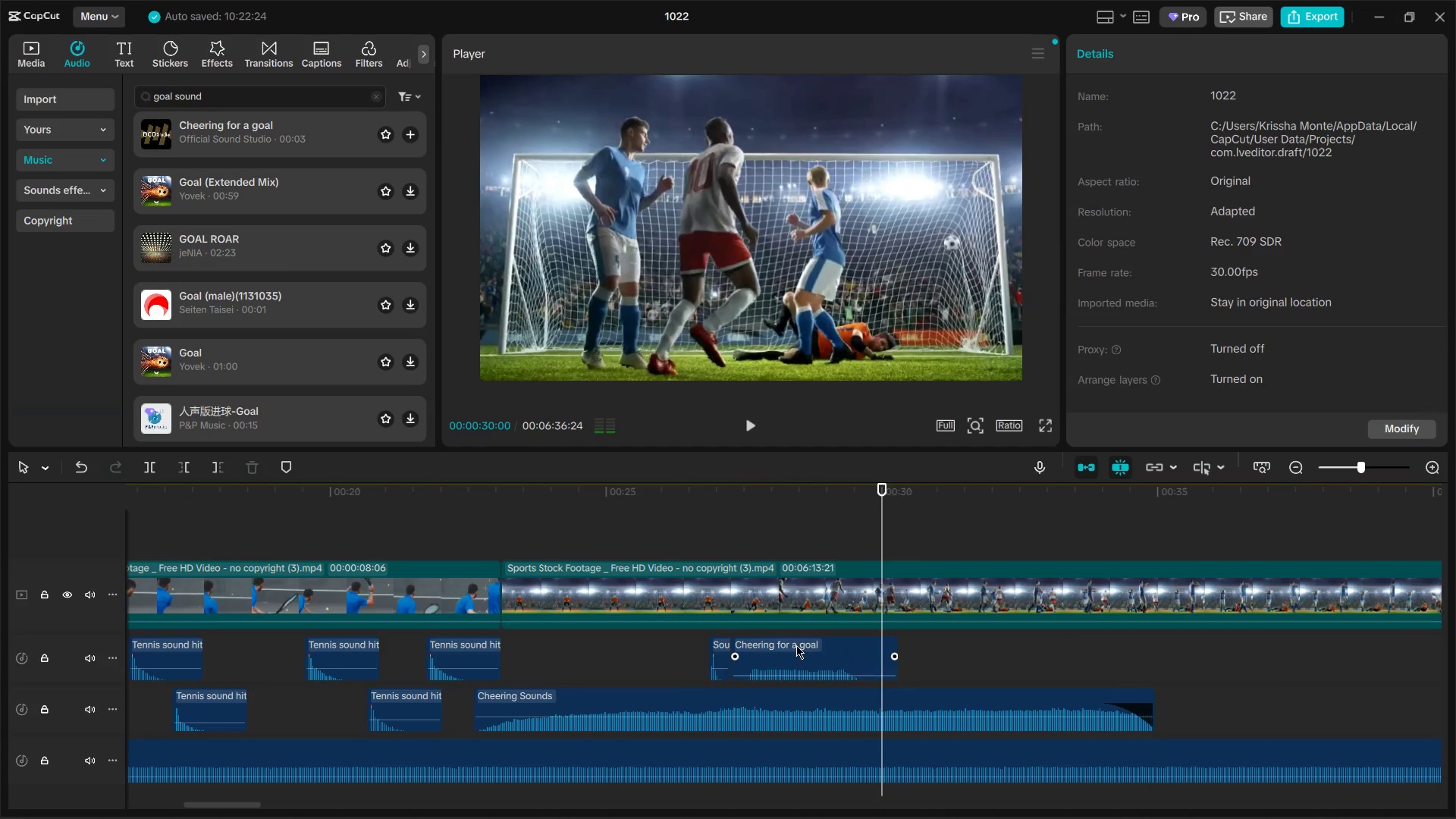 
left_click_drag(start_coordinate=[796, 645], to_coordinate=[811, 647])
 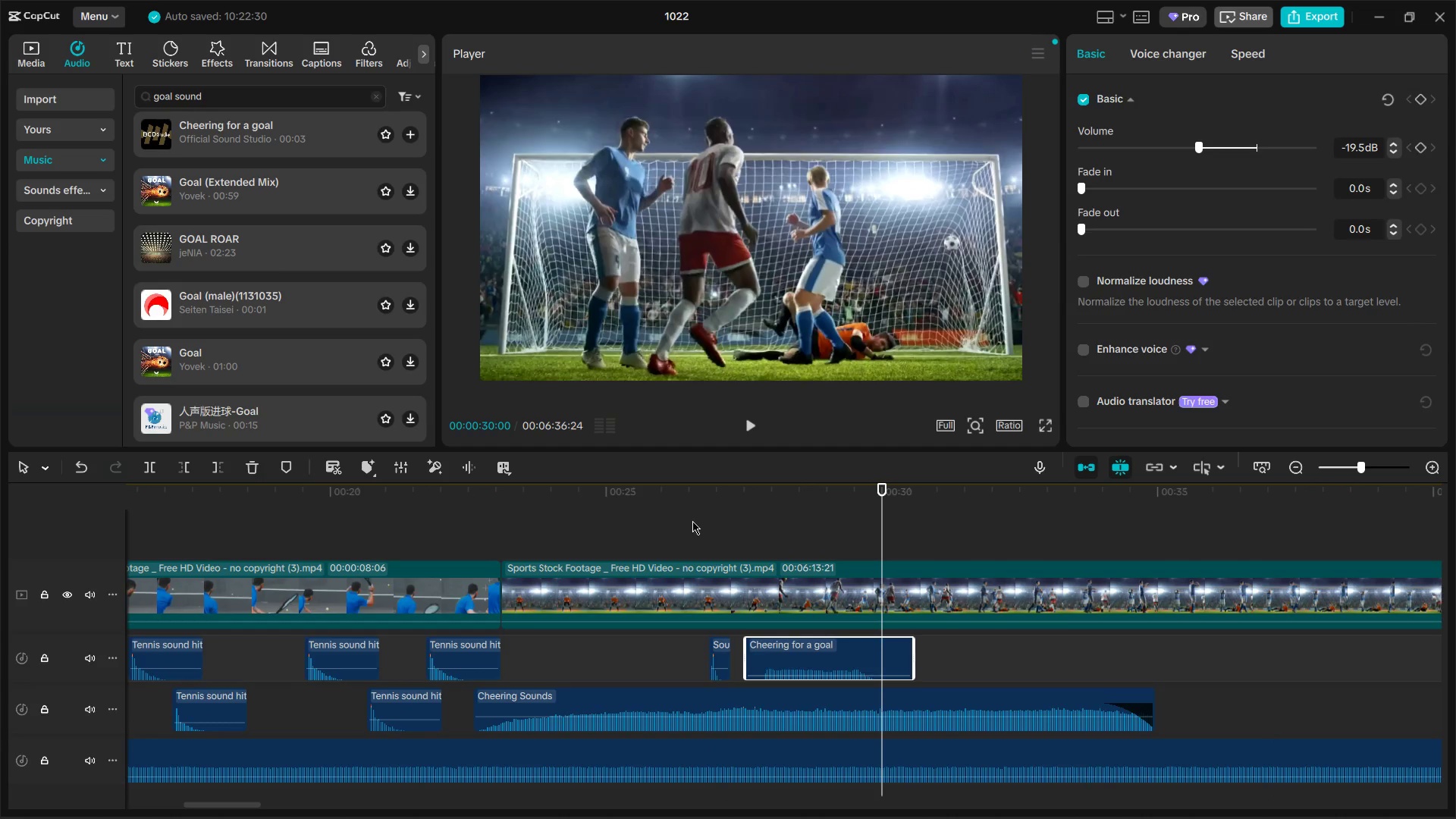 
left_click([690, 519])
 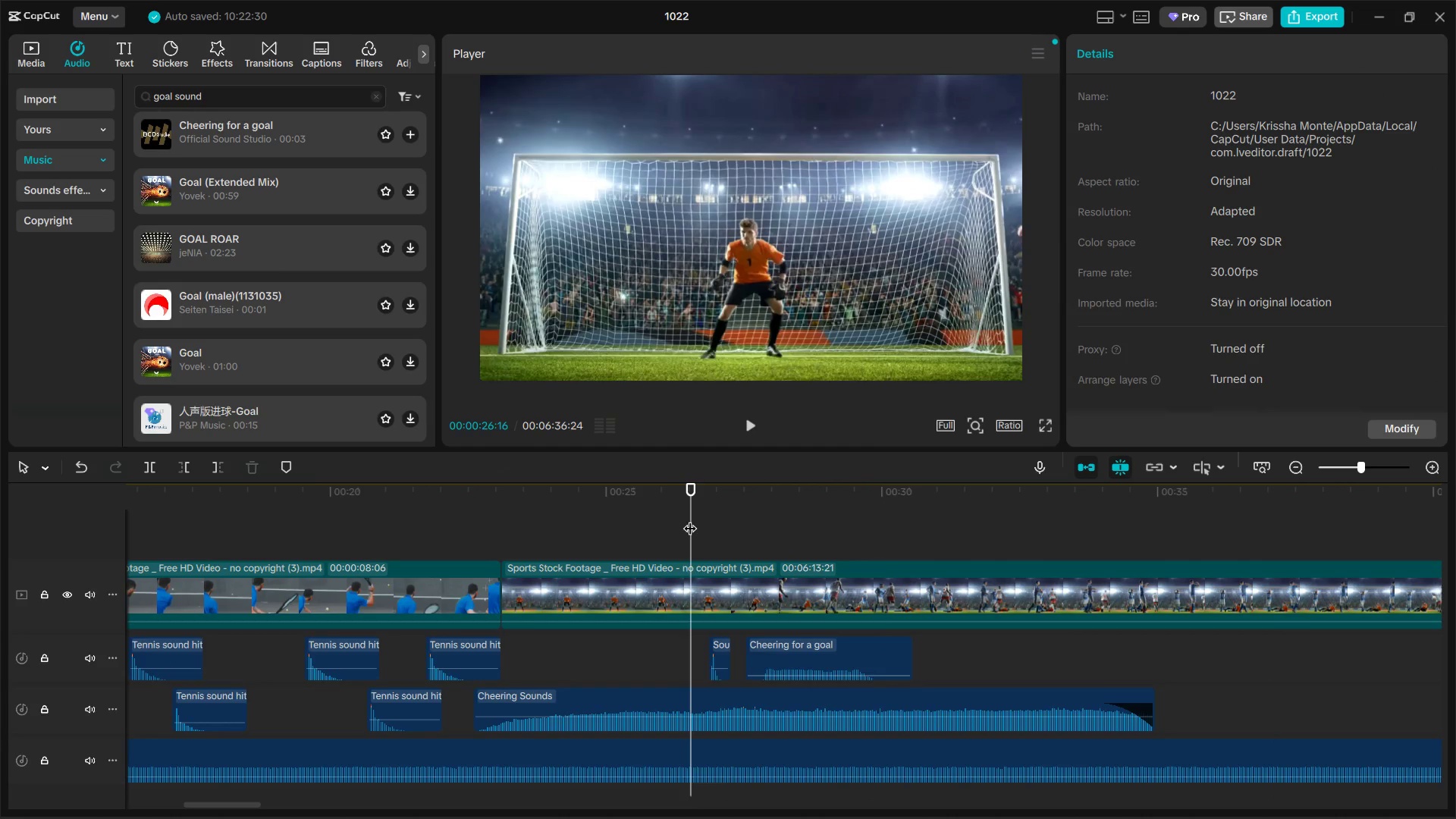 
key(Space)
 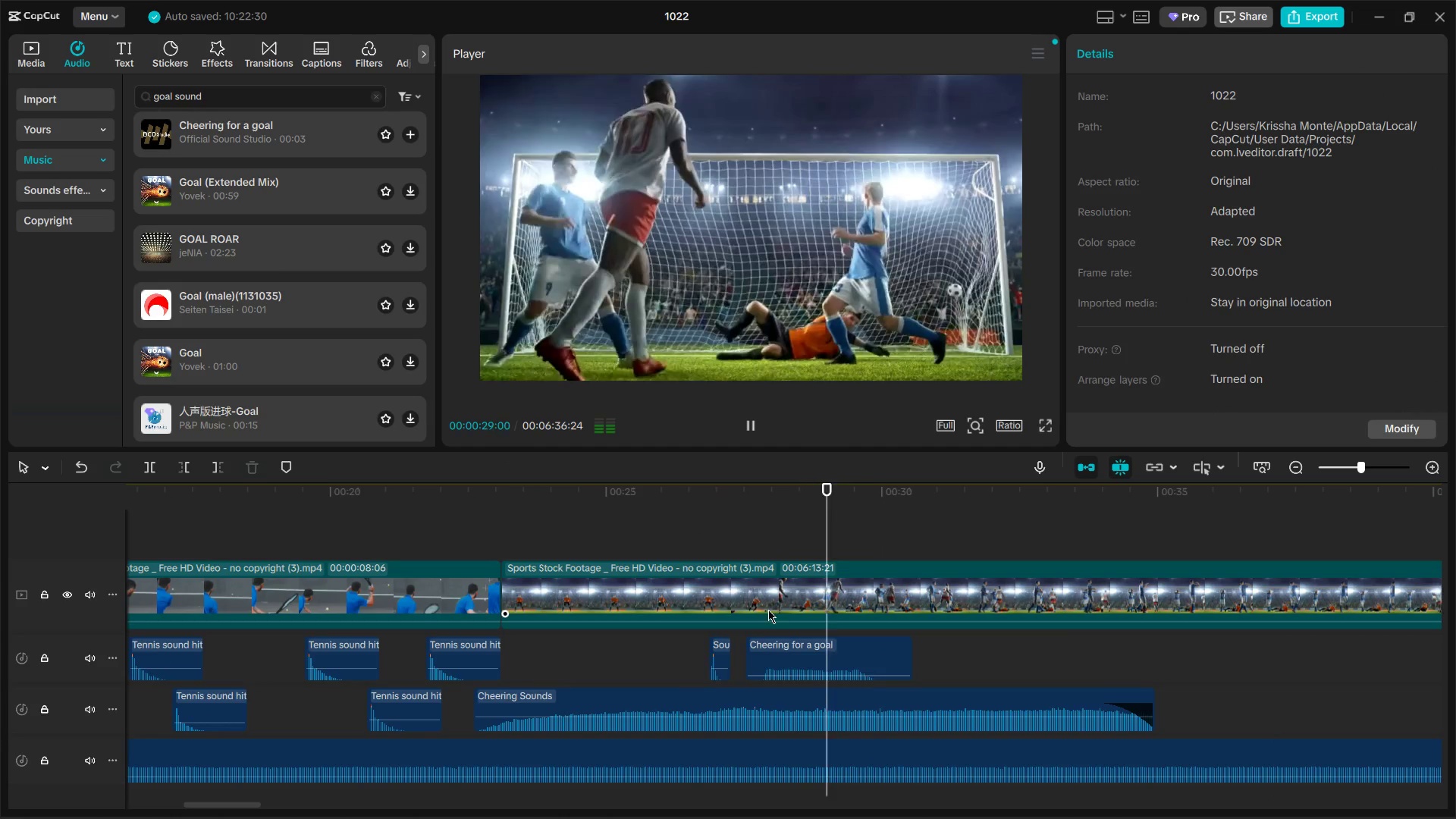 
key(Space)
 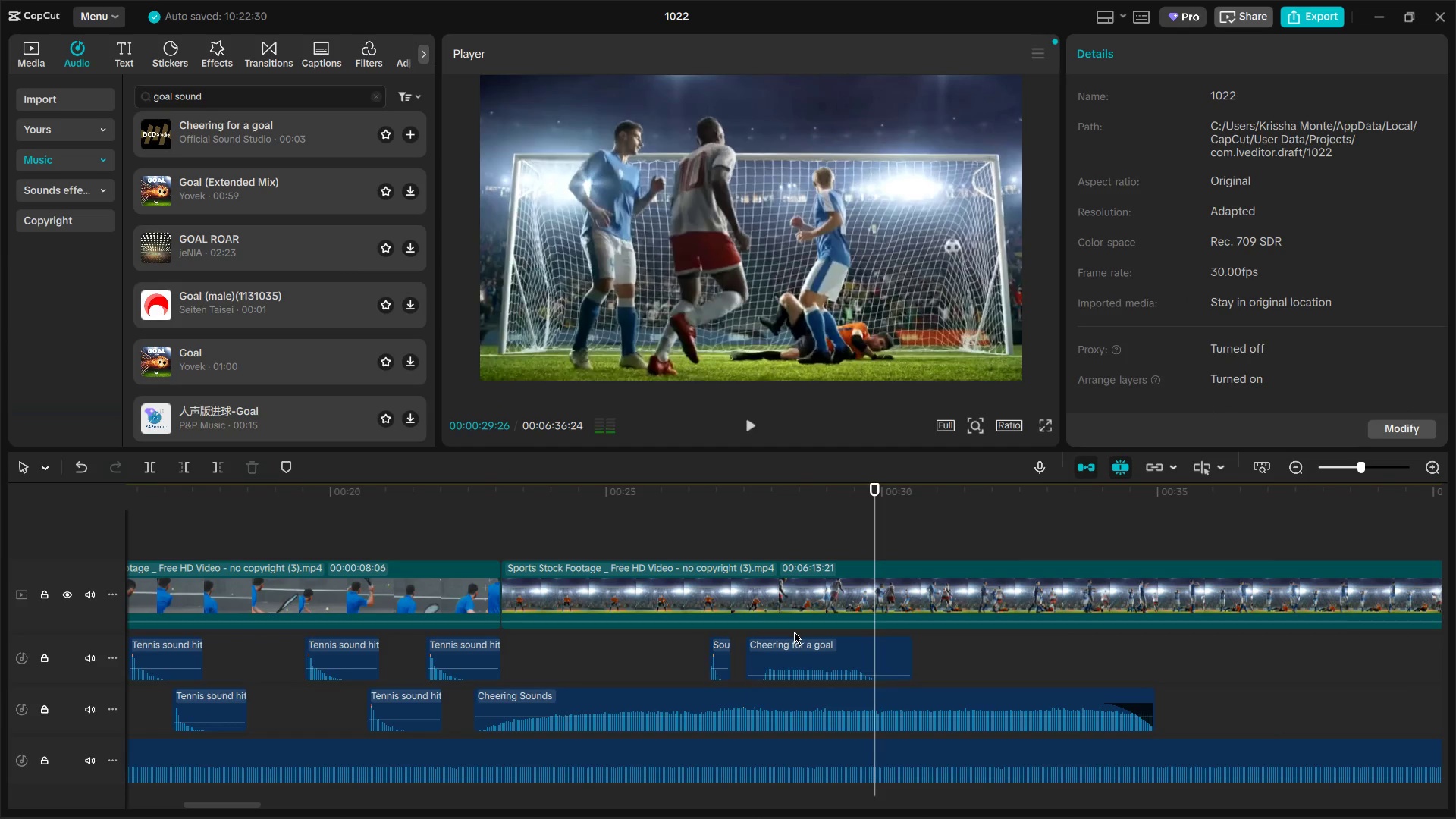 
key(Space)
 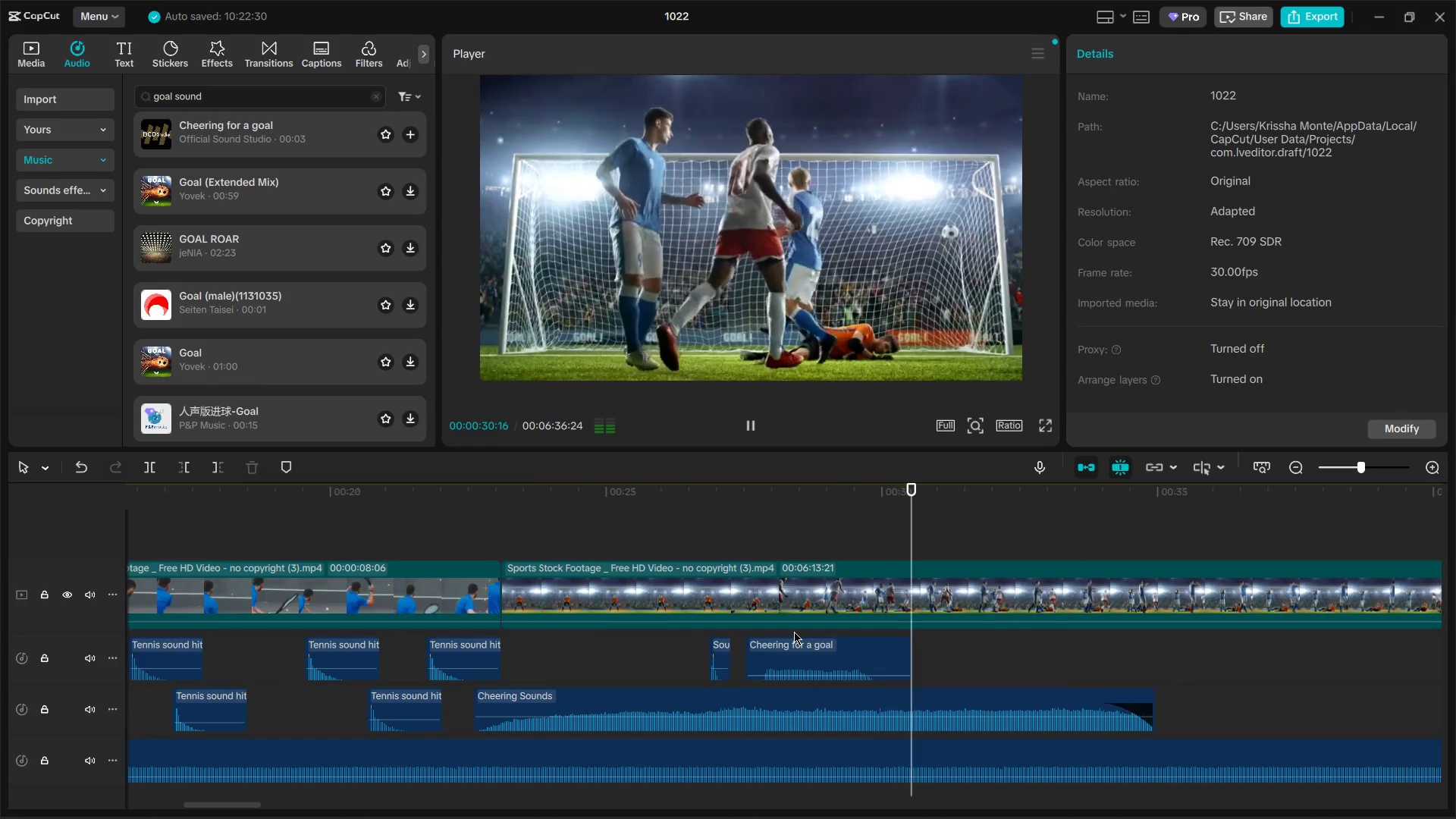 
key(Space)
 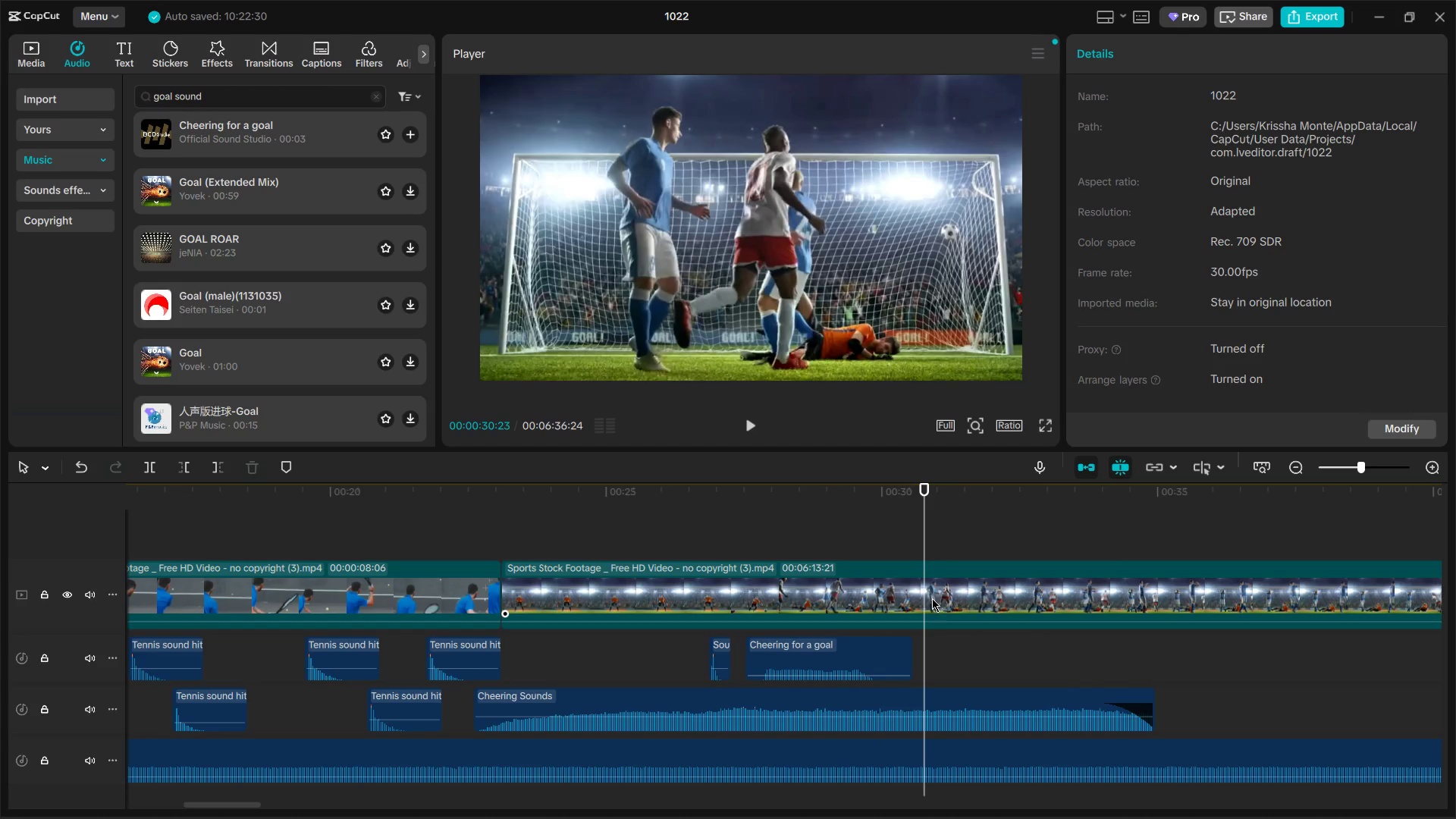 
left_click([930, 598])
 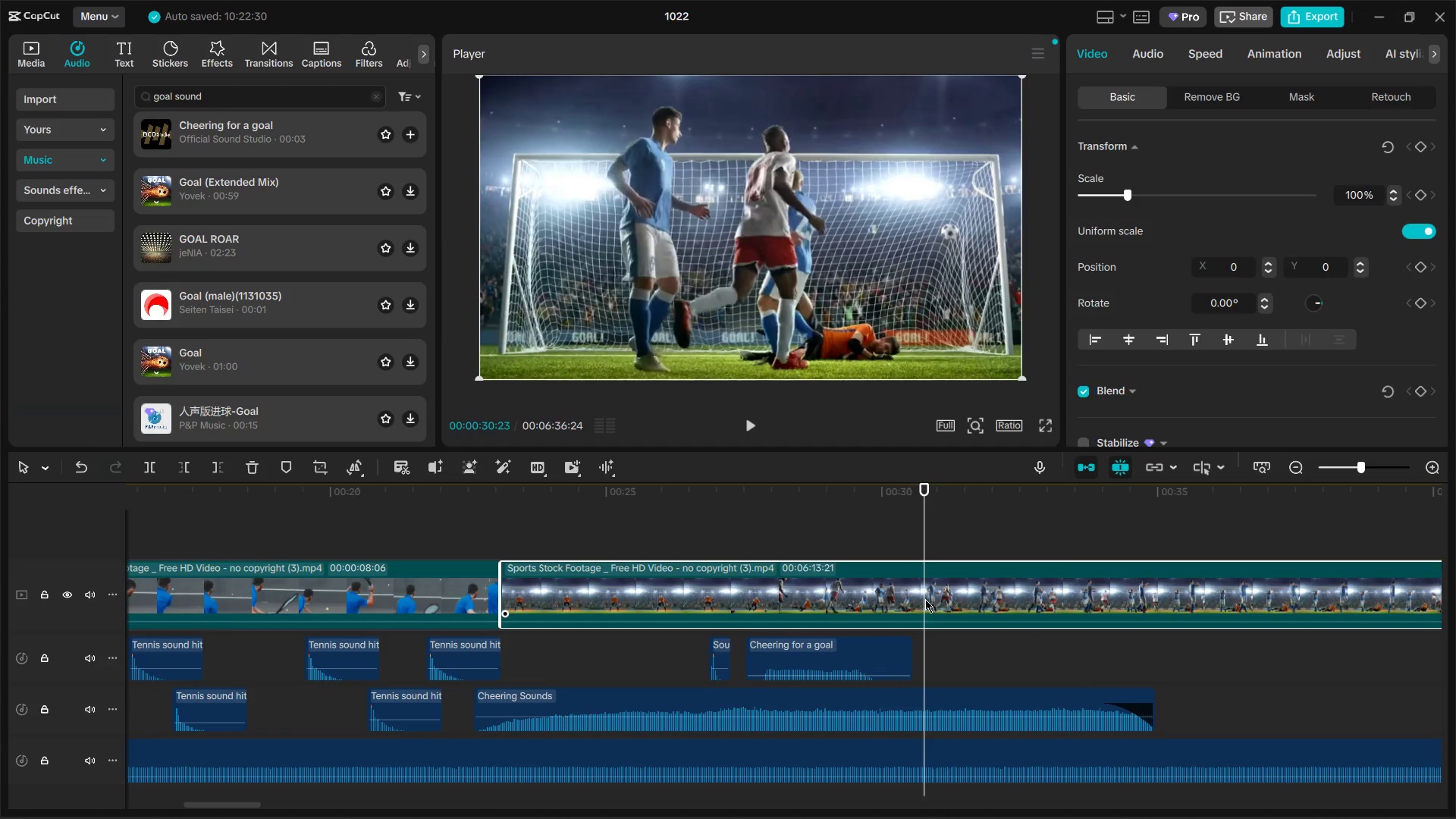 
key(Control+B)
 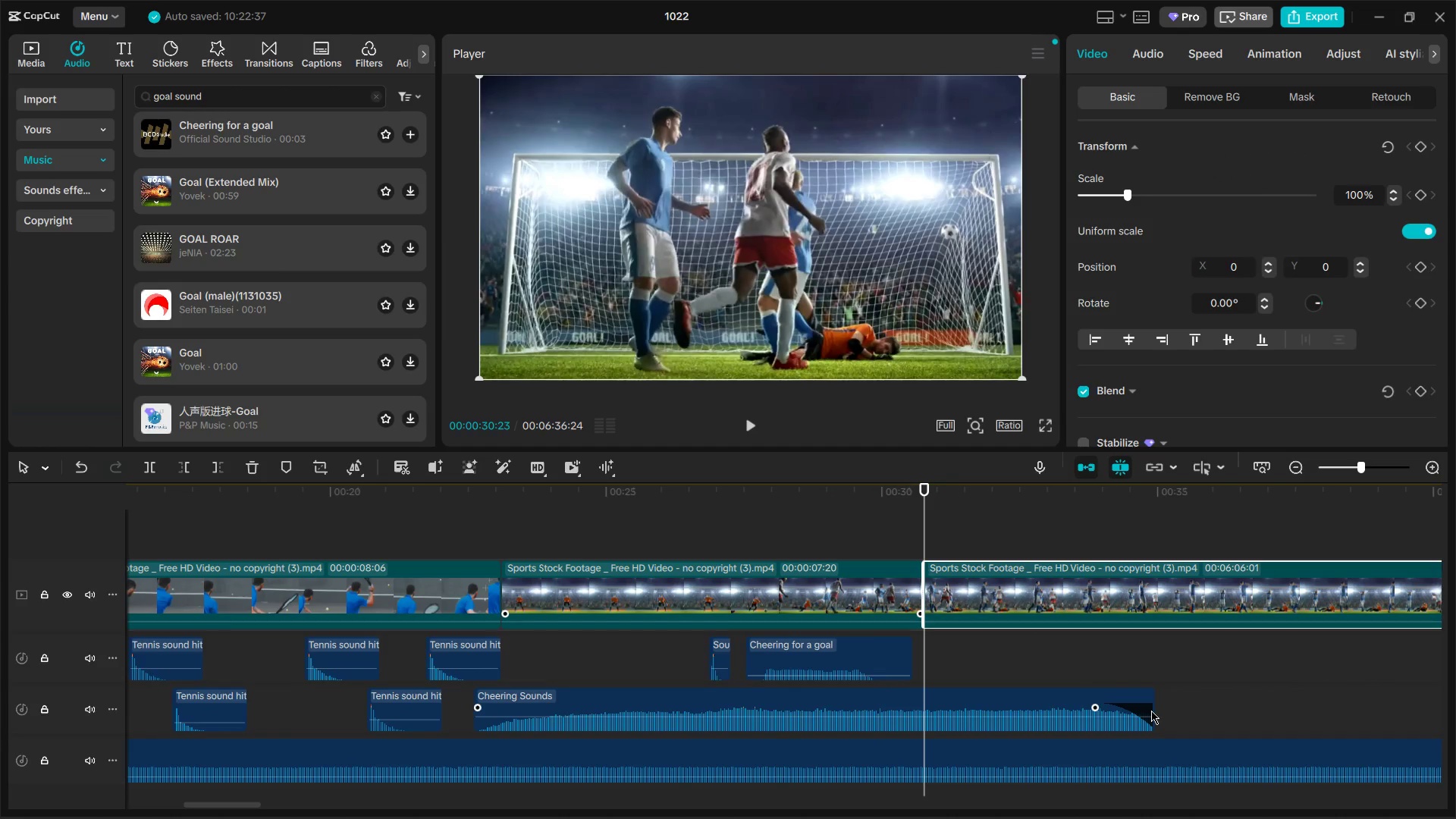 
left_click_drag(start_coordinate=[1155, 704], to_coordinate=[965, 714])
 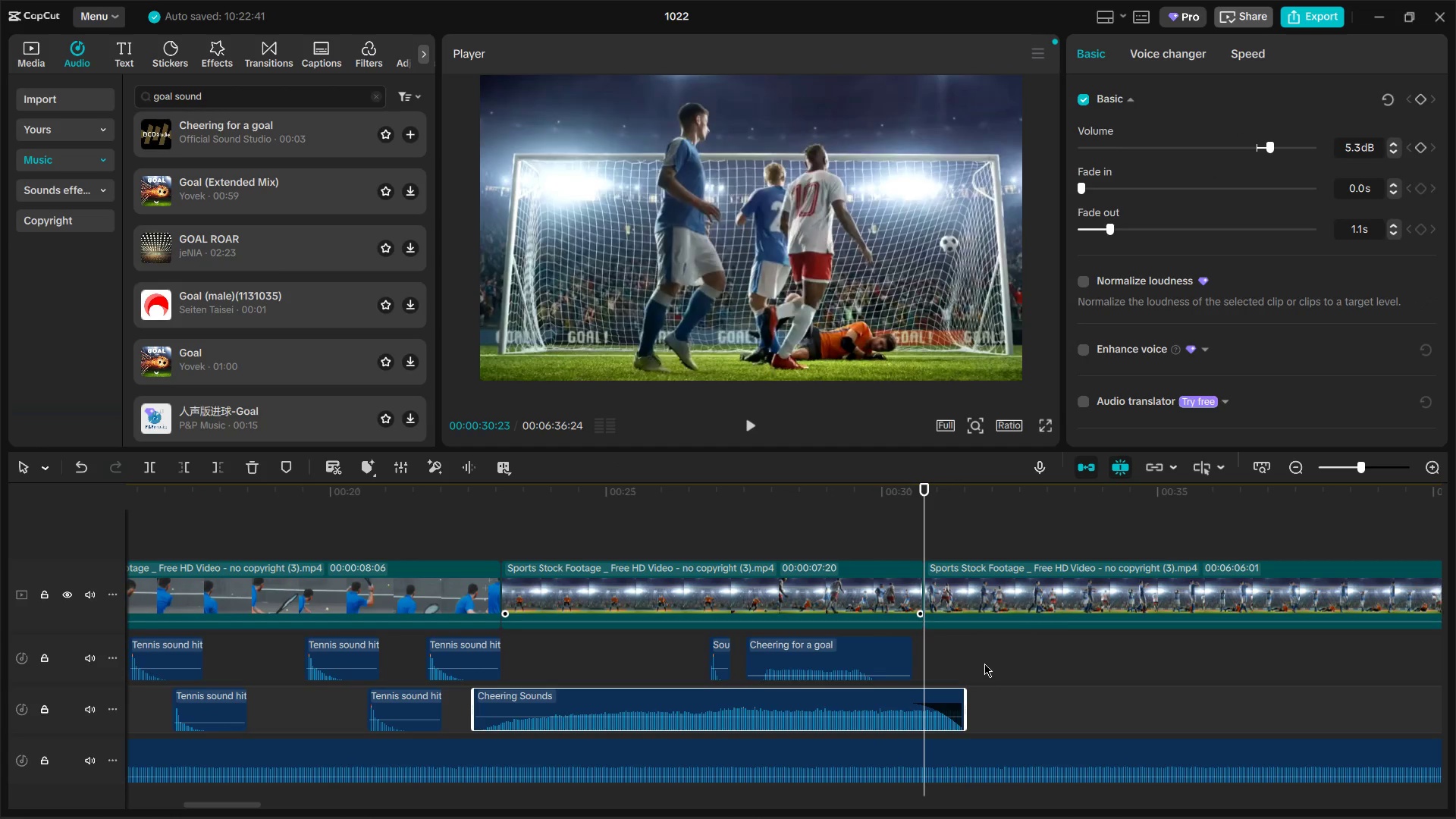 
scroll: coordinate [1028, 609], scroll_direction: down, amount: 10.0
 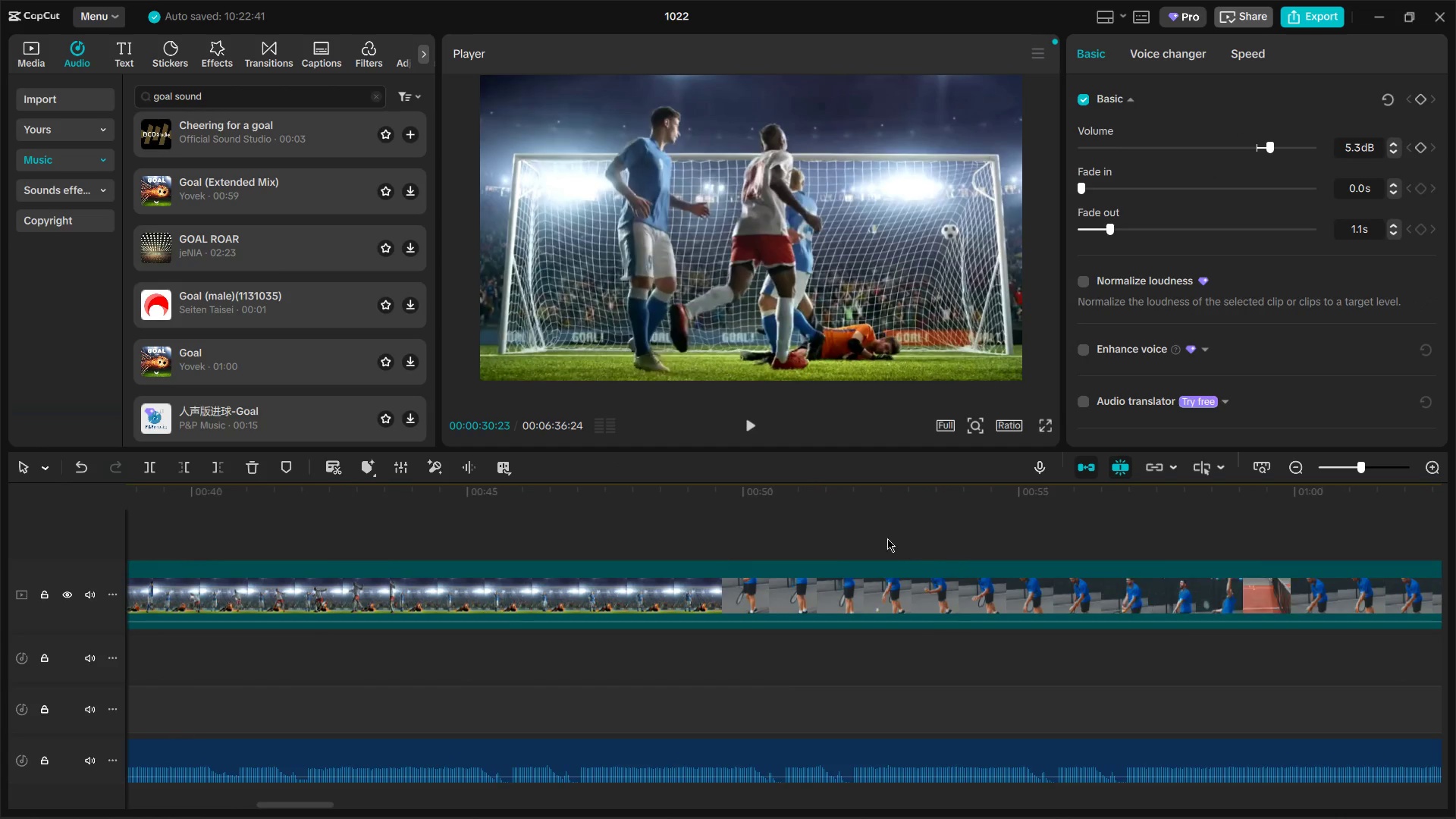 
left_click([886, 538])
 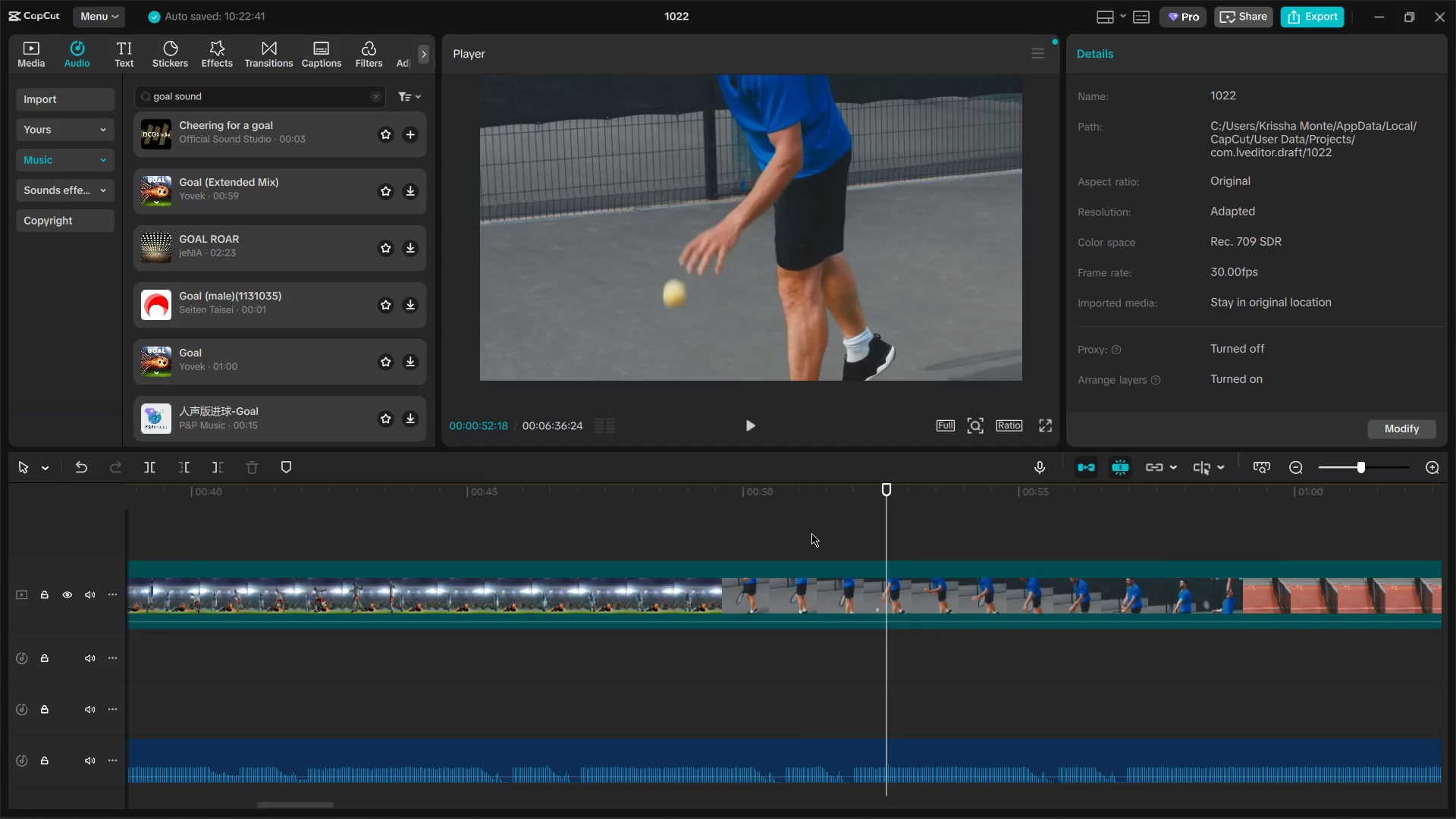 
scroll: coordinate [531, 518], scroll_direction: down, amount: 9.0
 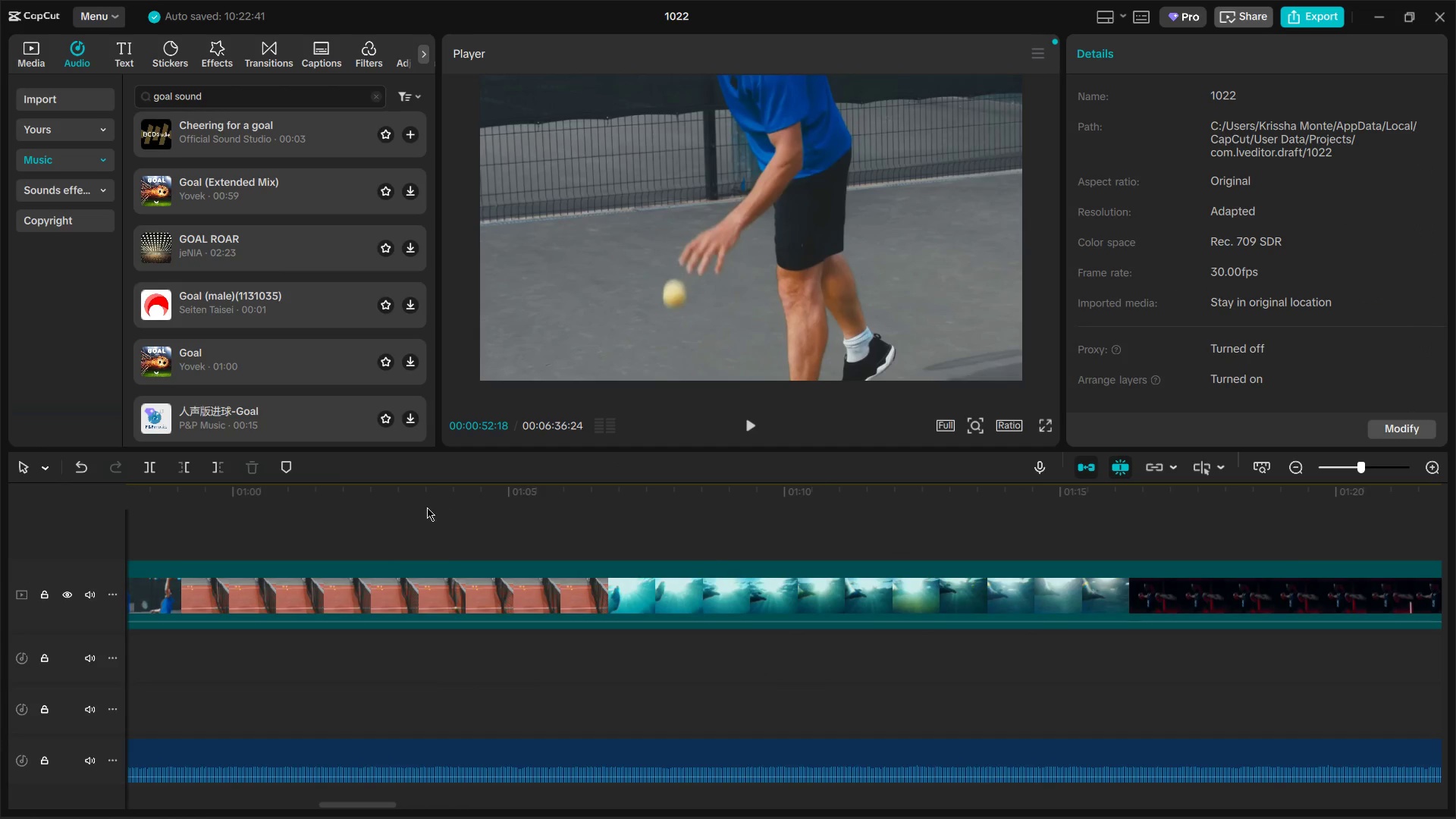 
left_click([427, 507])
 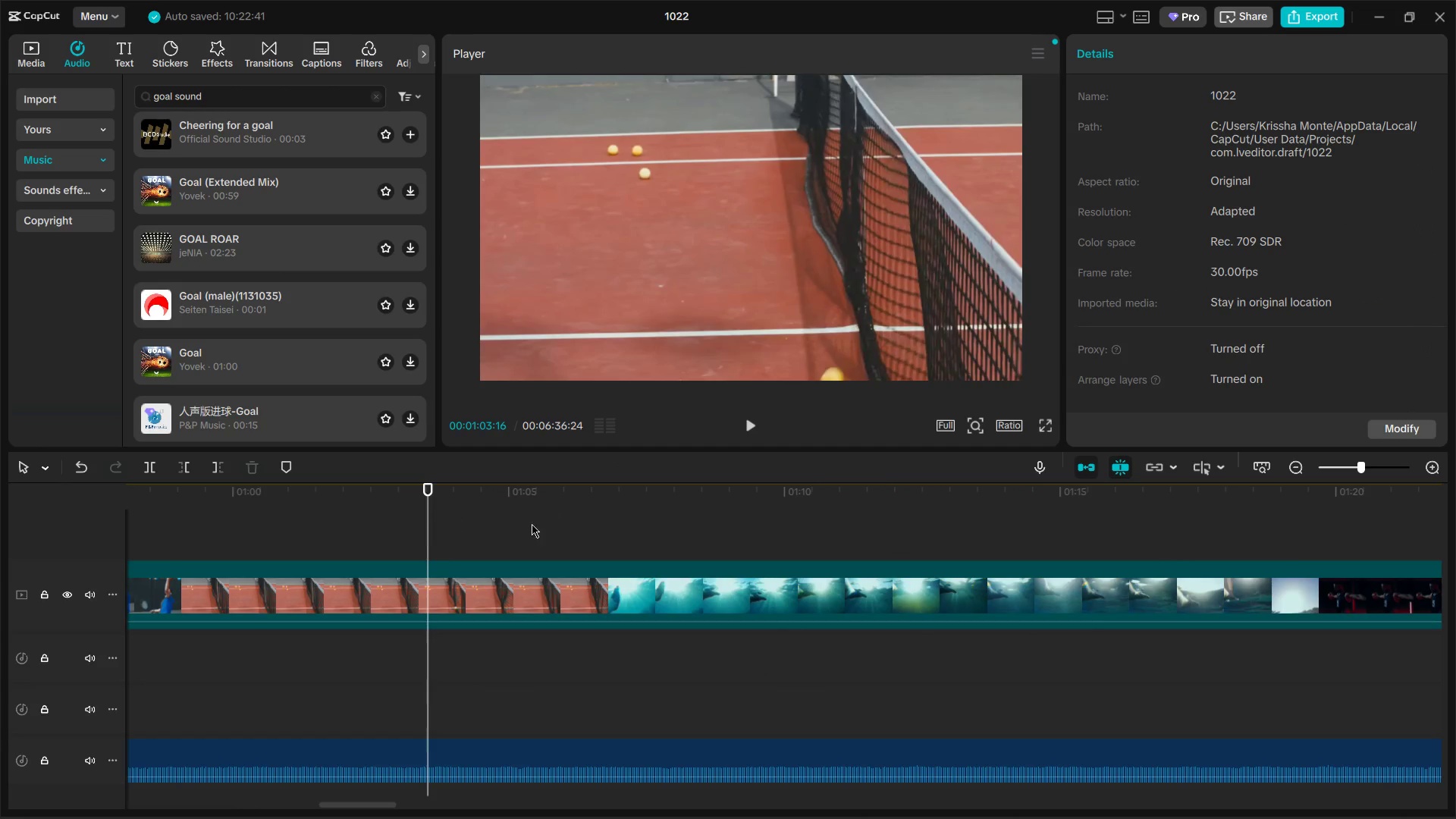 
left_click_drag(start_coordinate=[560, 526], to_coordinate=[632, 532])
 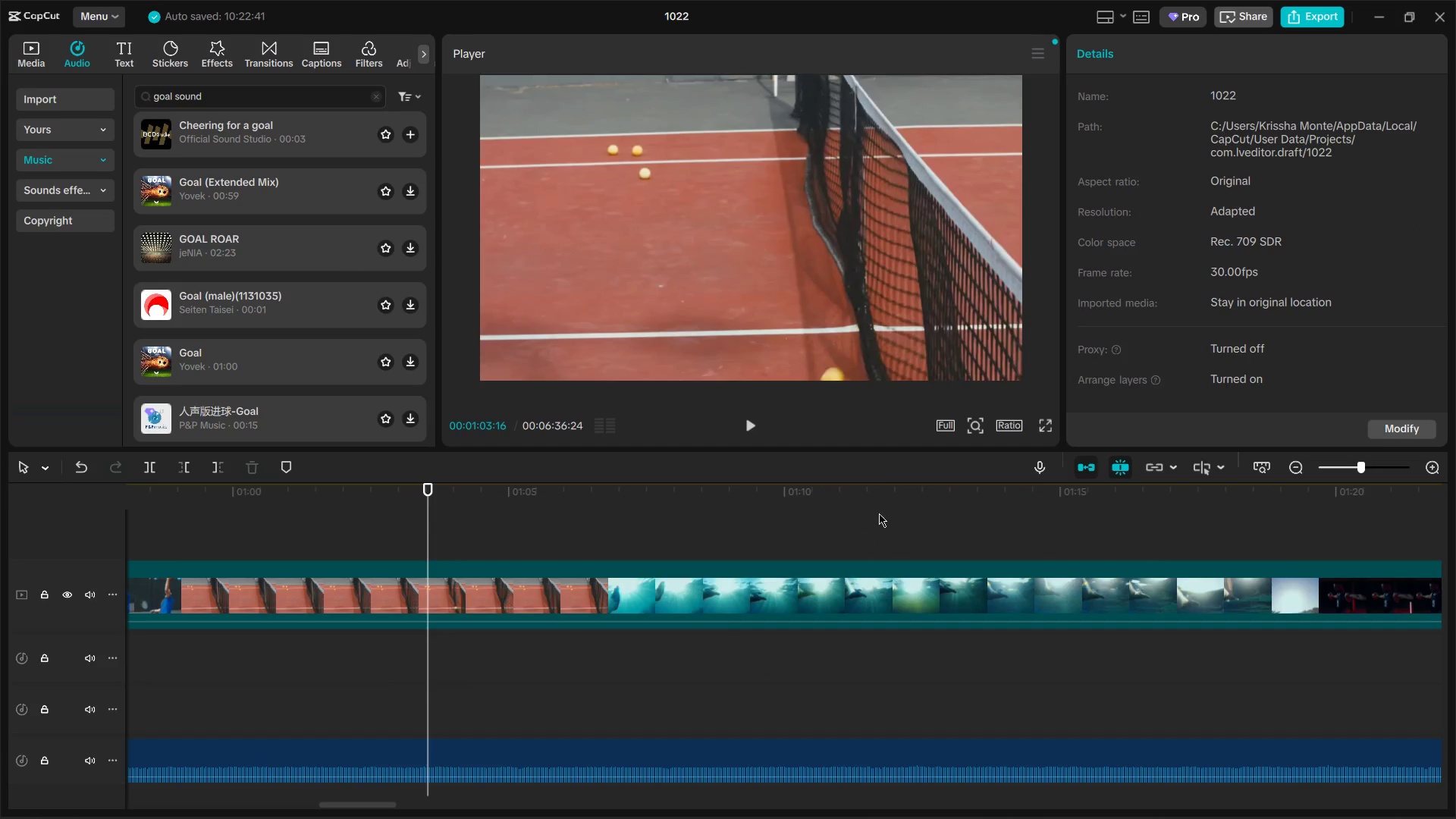 
left_click([879, 513])
 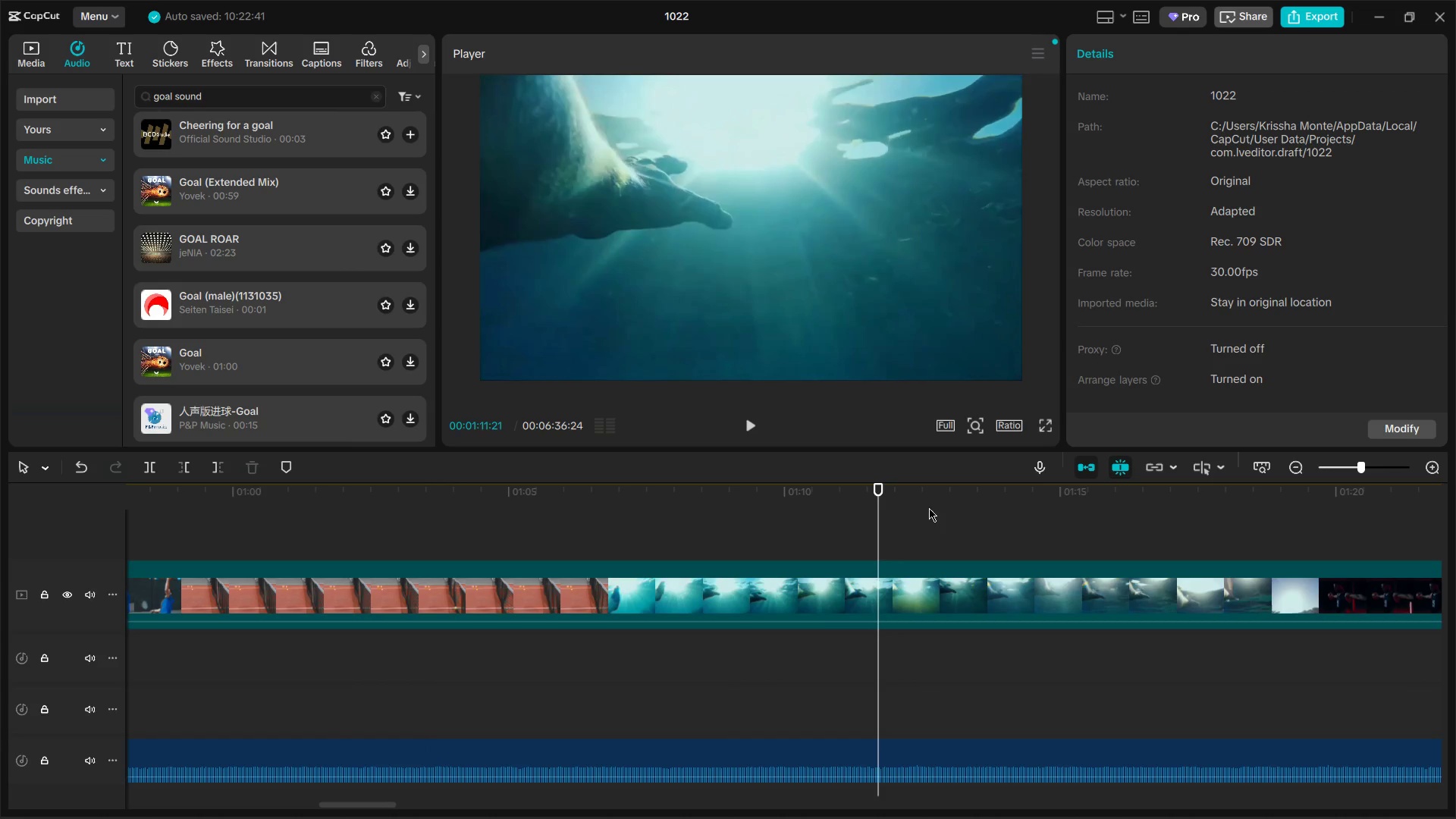 
left_click_drag(start_coordinate=[929, 508], to_coordinate=[934, 508])
 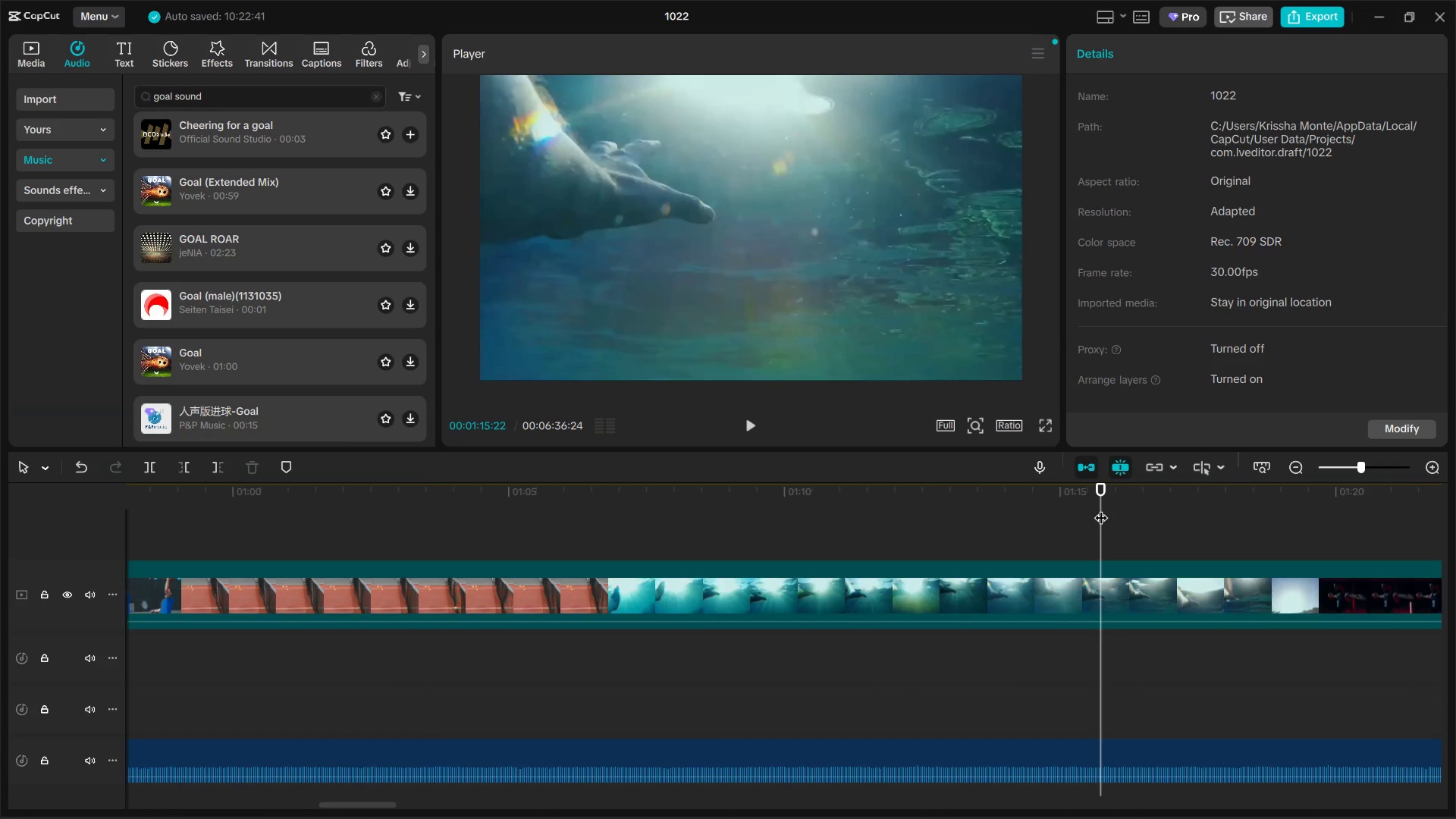 
scroll: coordinate [1080, 530], scroll_direction: down, amount: 6.0
 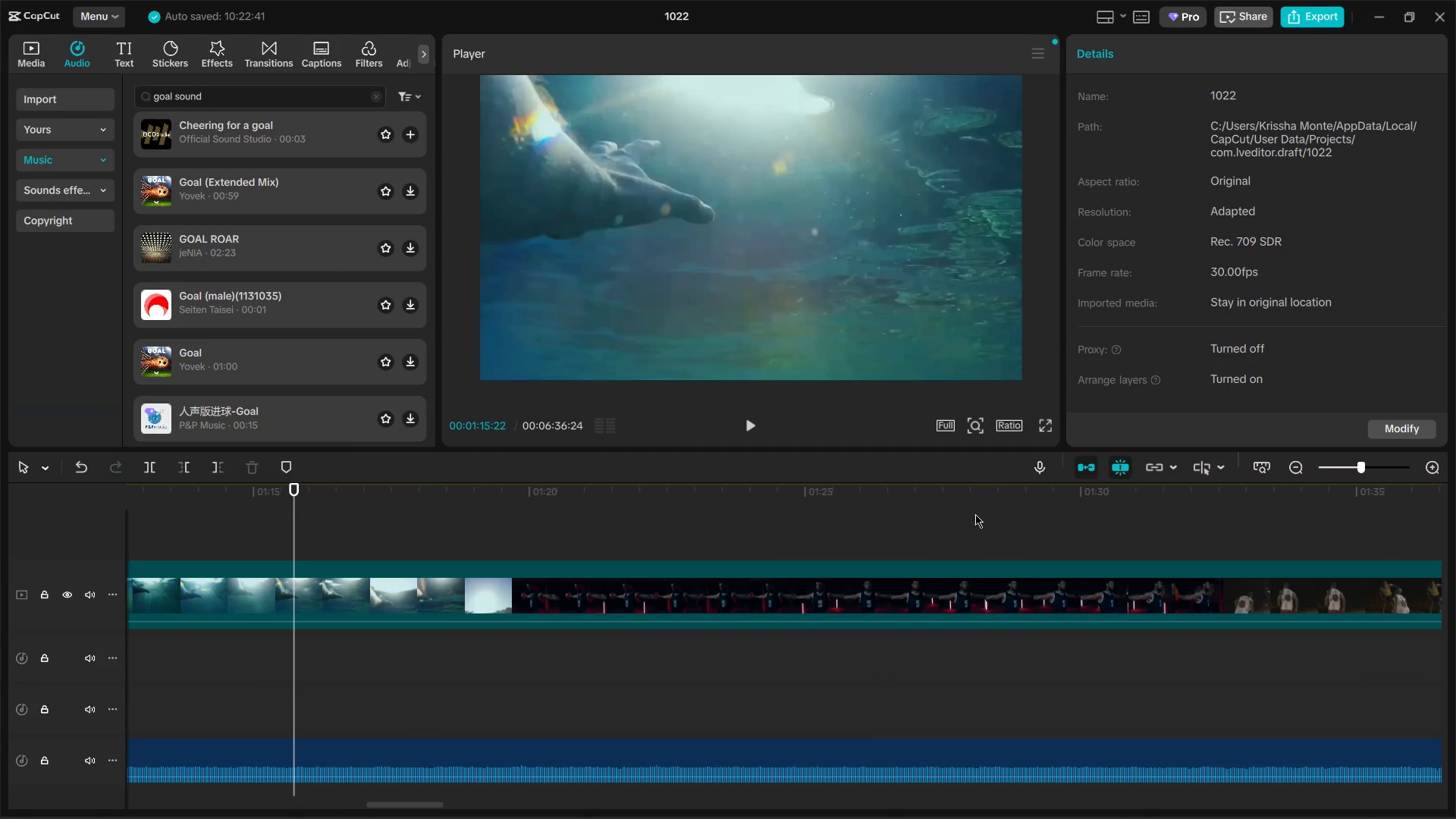 
left_click([973, 514])
 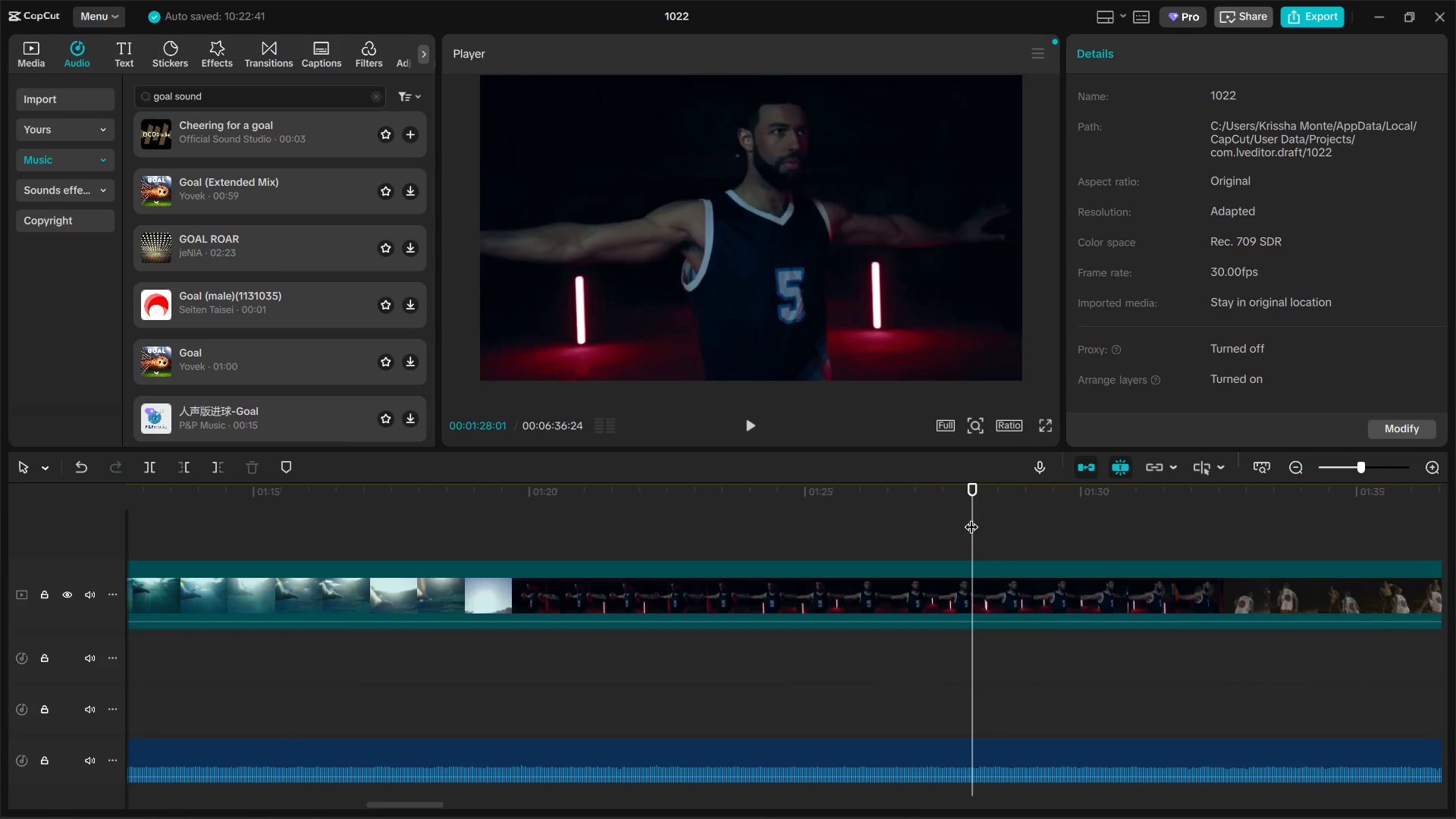 
scroll: coordinate [970, 526], scroll_direction: down, amount: 6.0
 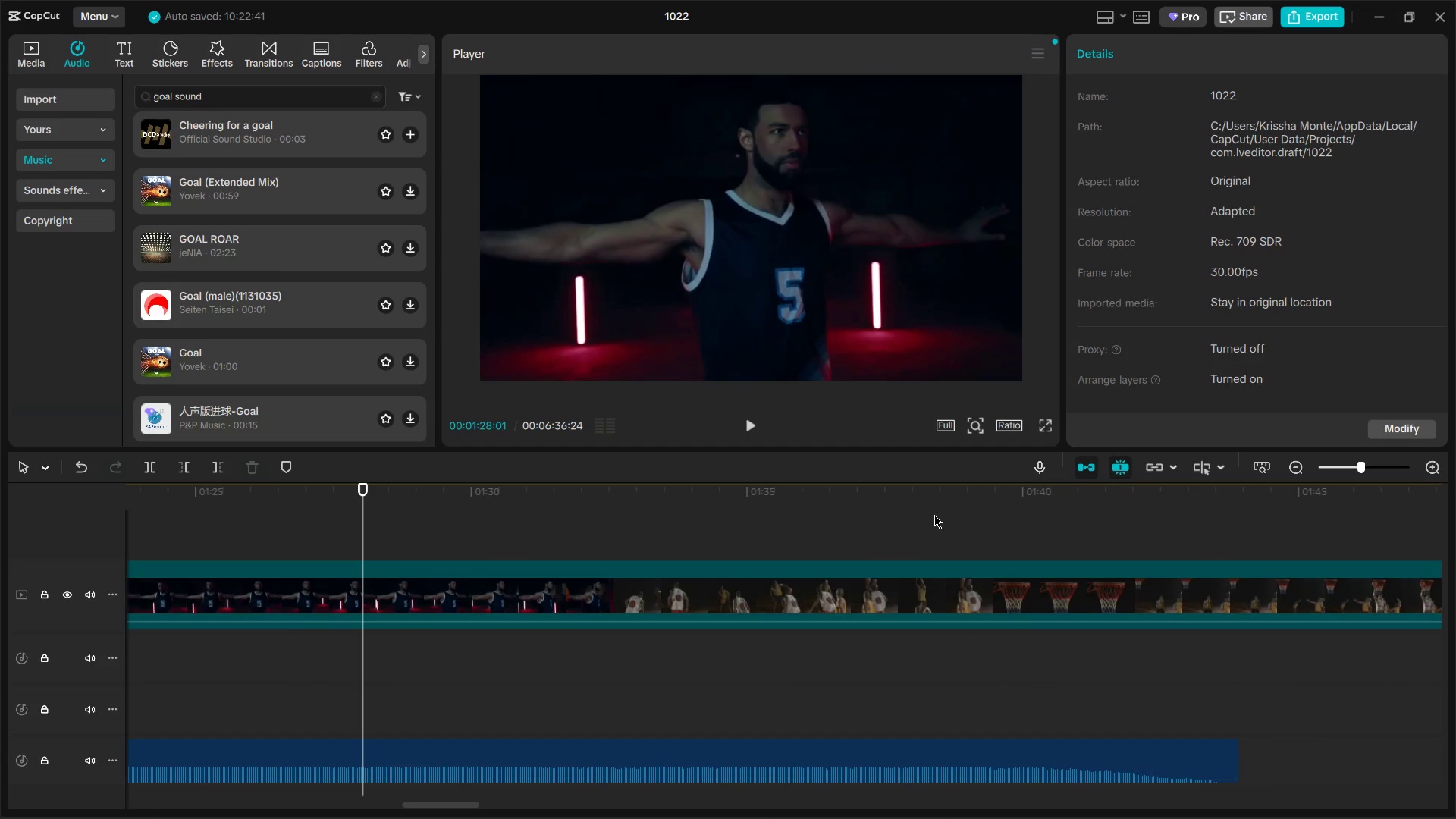 
left_click([934, 515])
 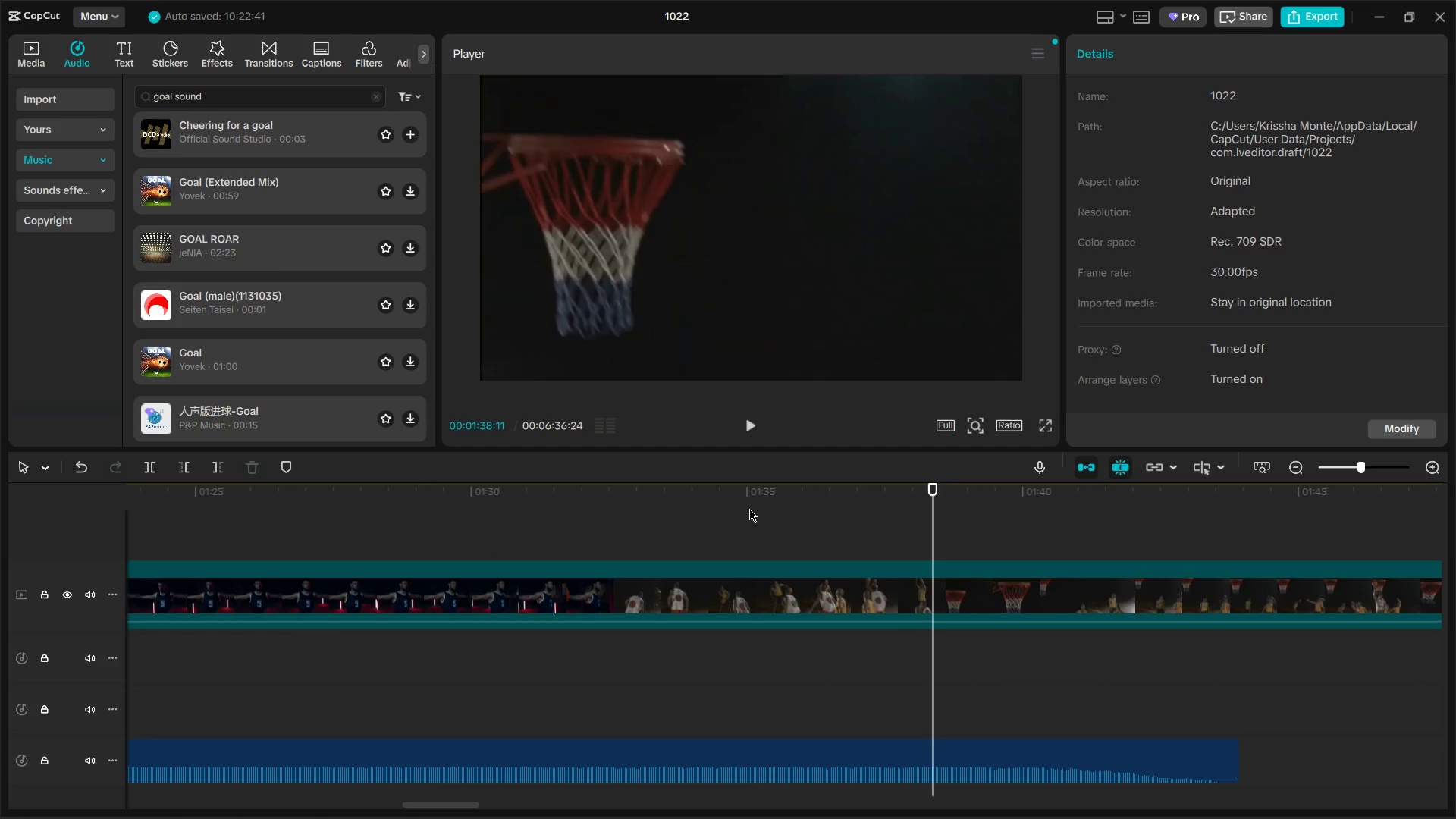 
left_click_drag(start_coordinate=[749, 509], to_coordinate=[1194, 541])
 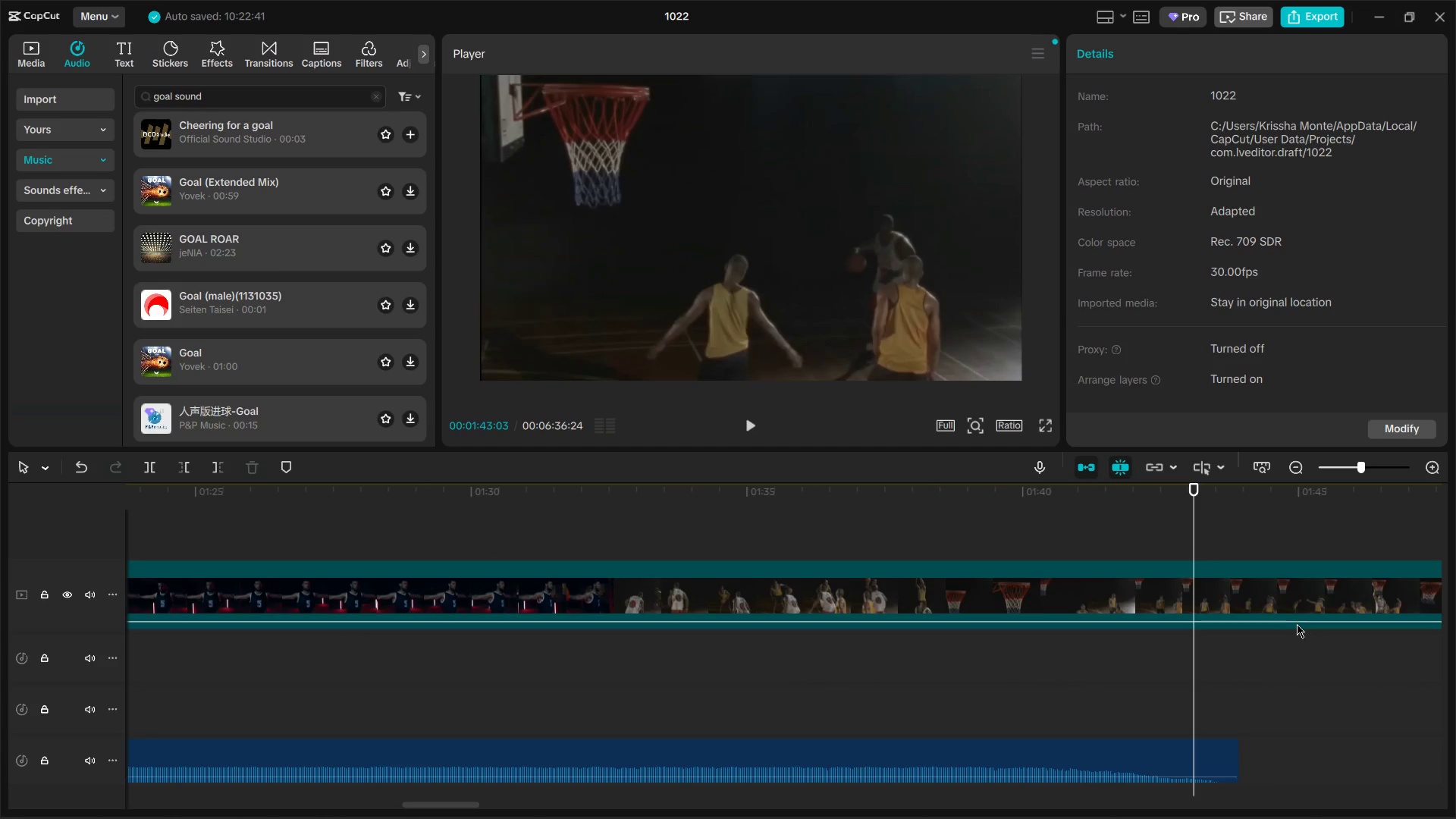 
scroll: coordinate [1026, 566], scroll_direction: down, amount: 8.0
 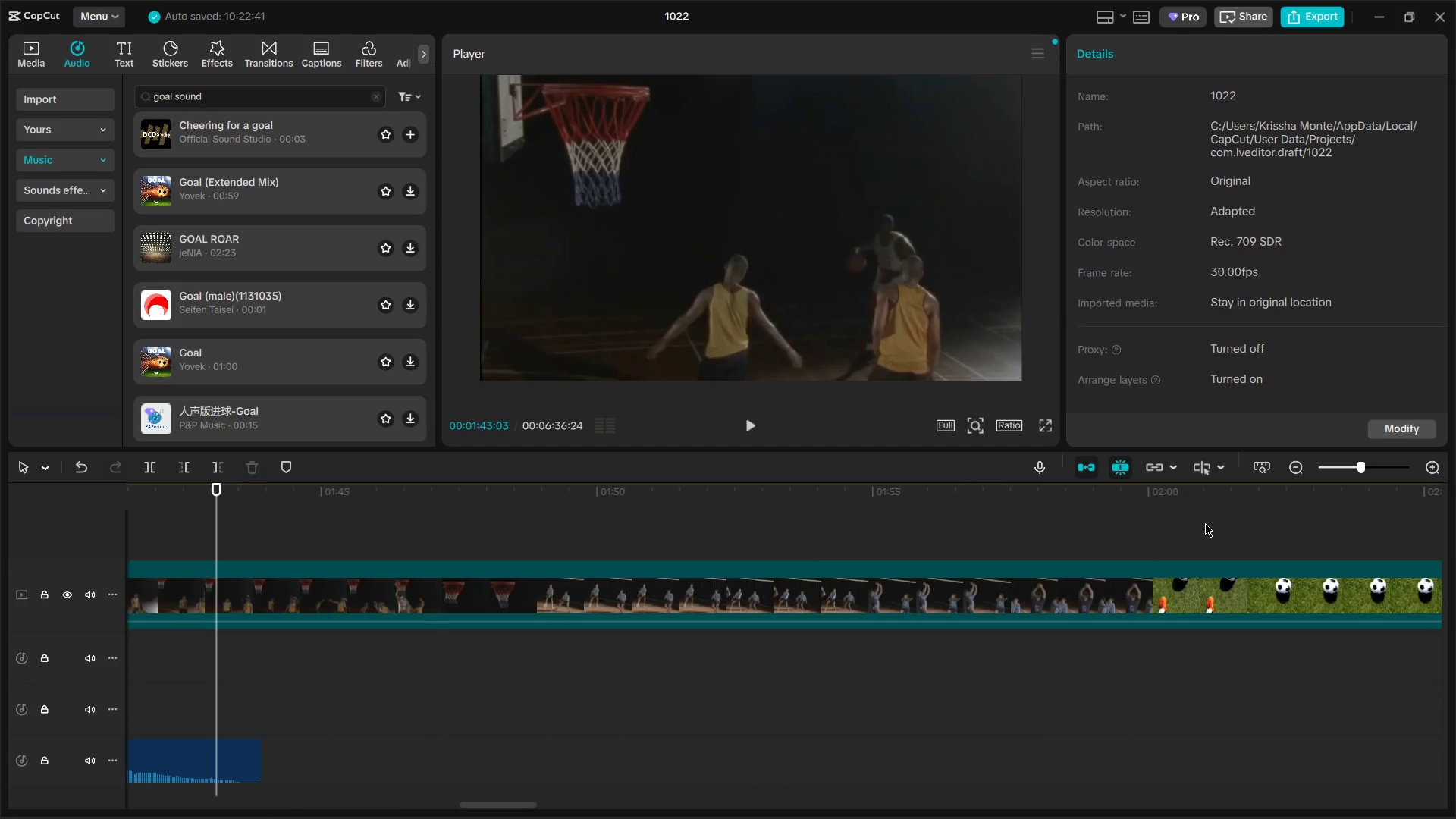 
left_click_drag(start_coordinate=[1207, 522], to_coordinate=[1243, 522])
 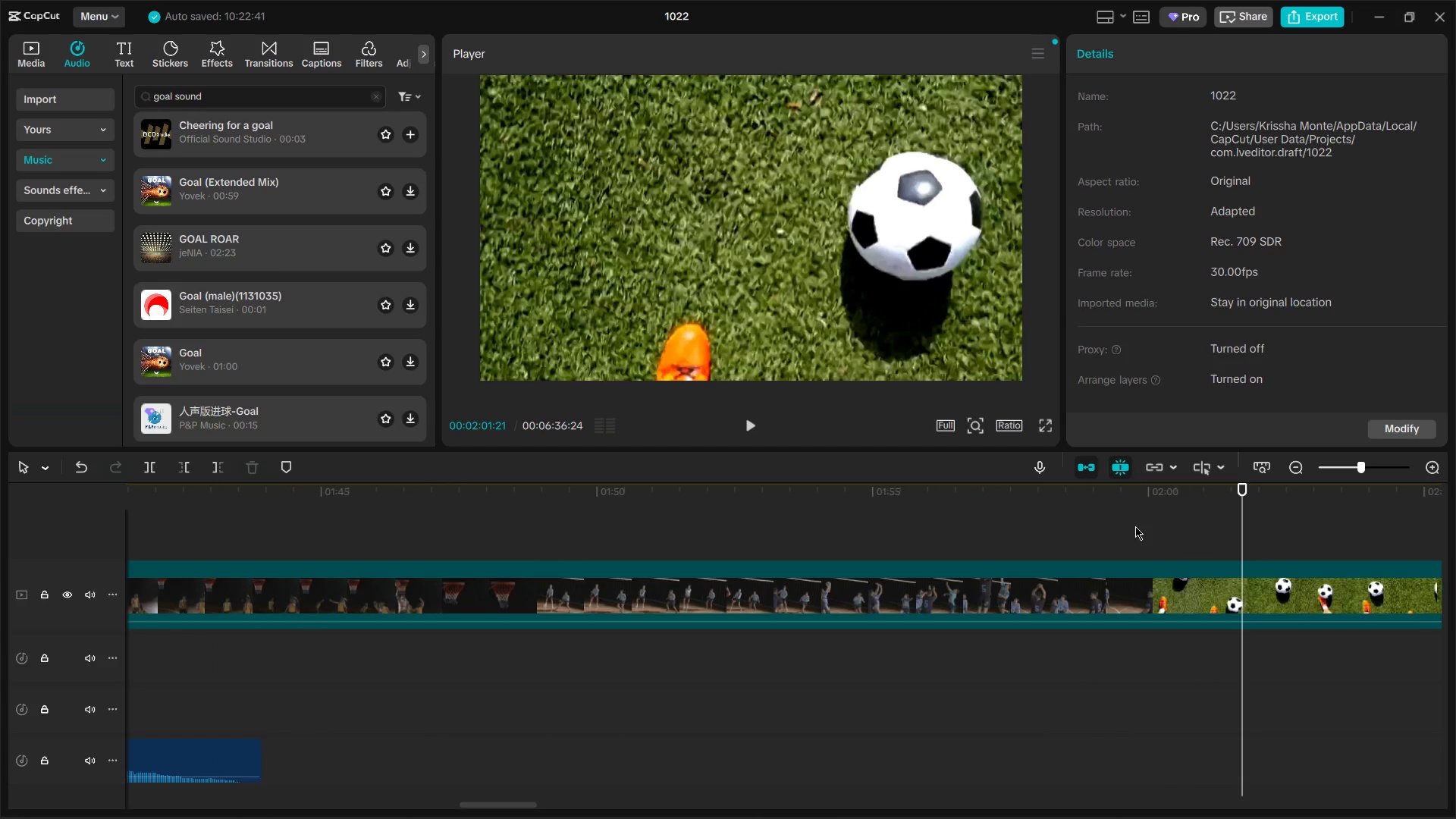 
scroll: coordinate [1147, 533], scroll_direction: down, amount: 9.0
 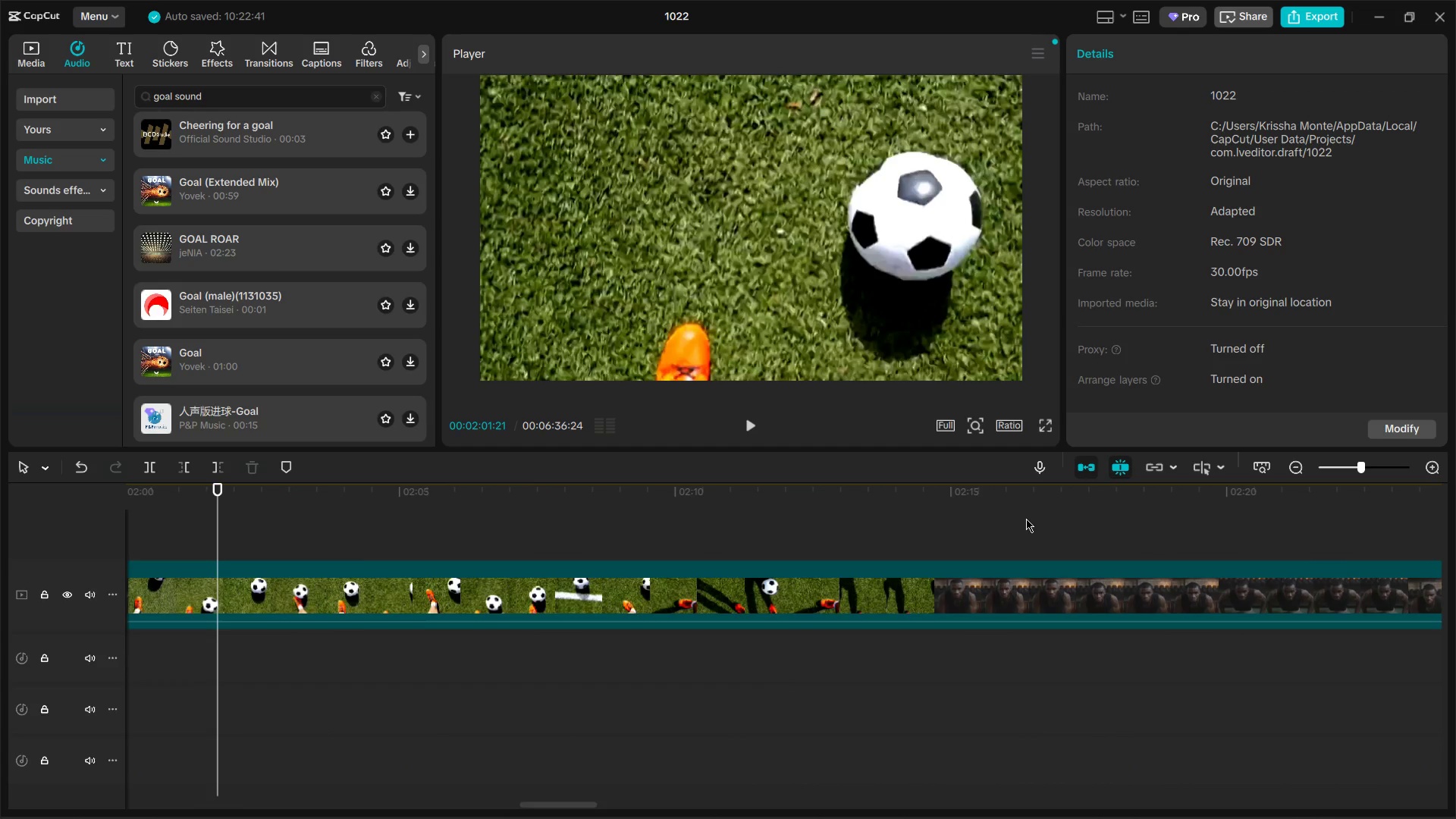 
left_click([1026, 519])
 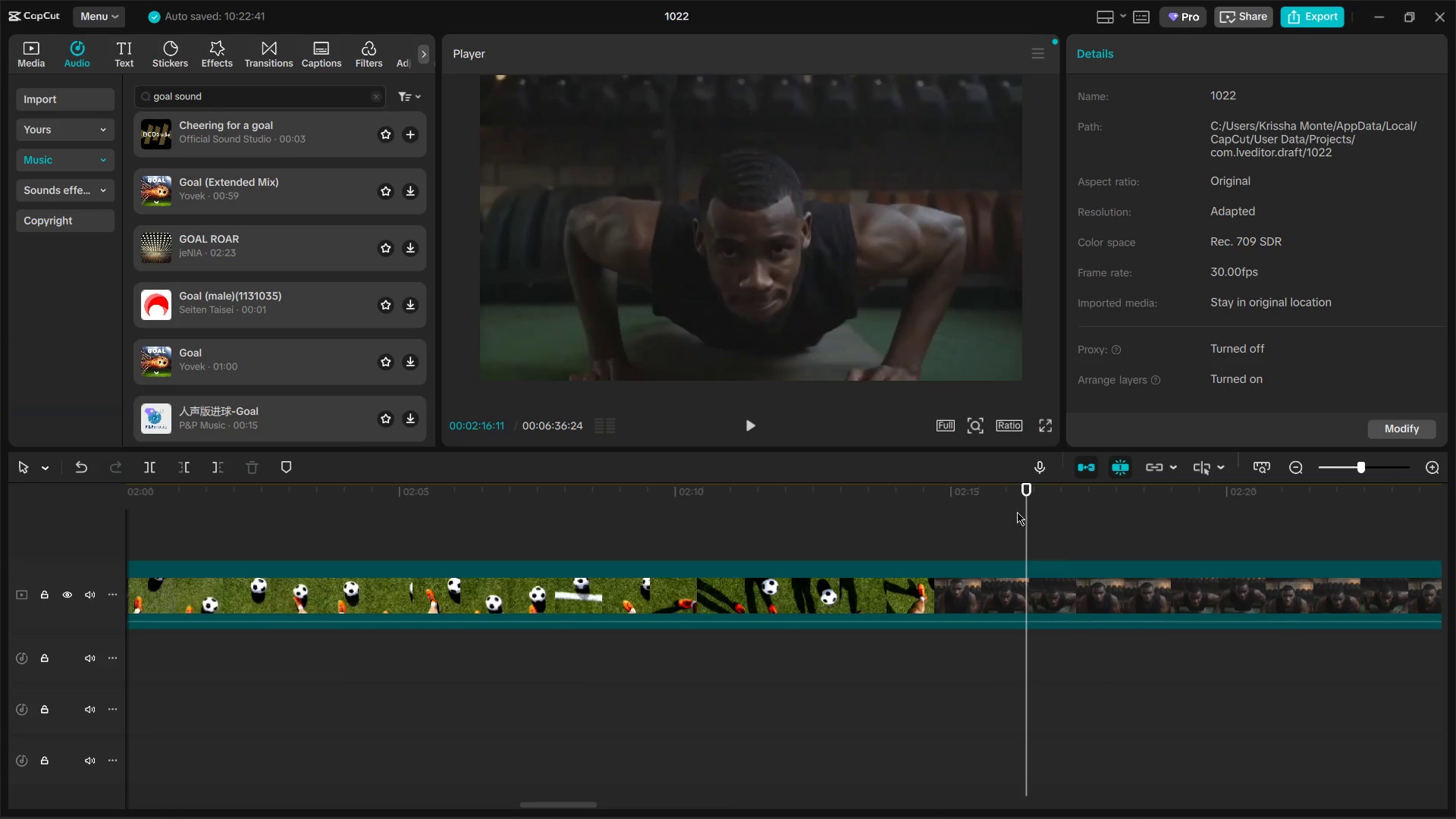 
left_click_drag(start_coordinate=[990, 511], to_coordinate=[1206, 522])
 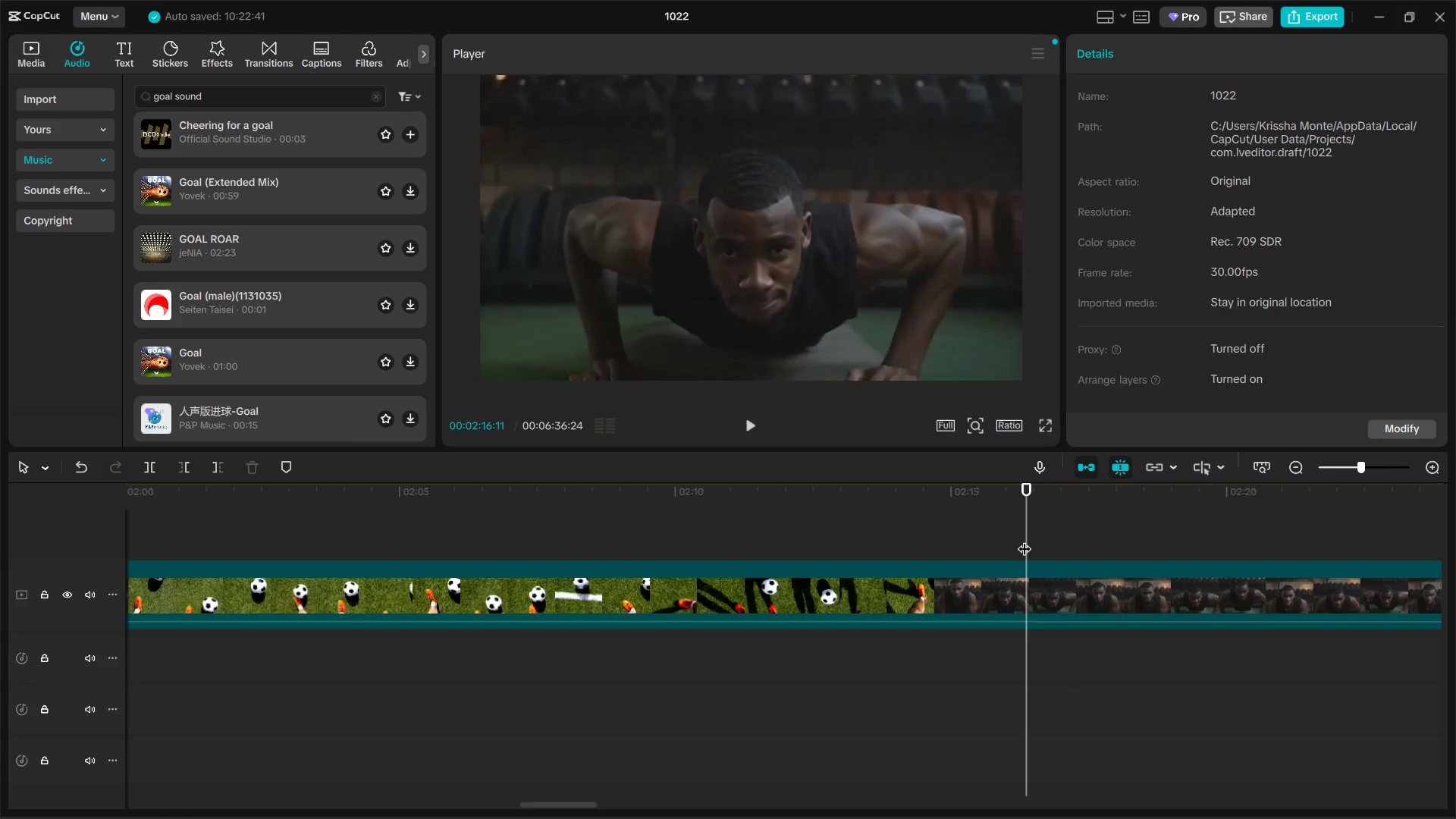 
left_click_drag(start_coordinate=[1025, 539], to_coordinate=[1339, 566])
 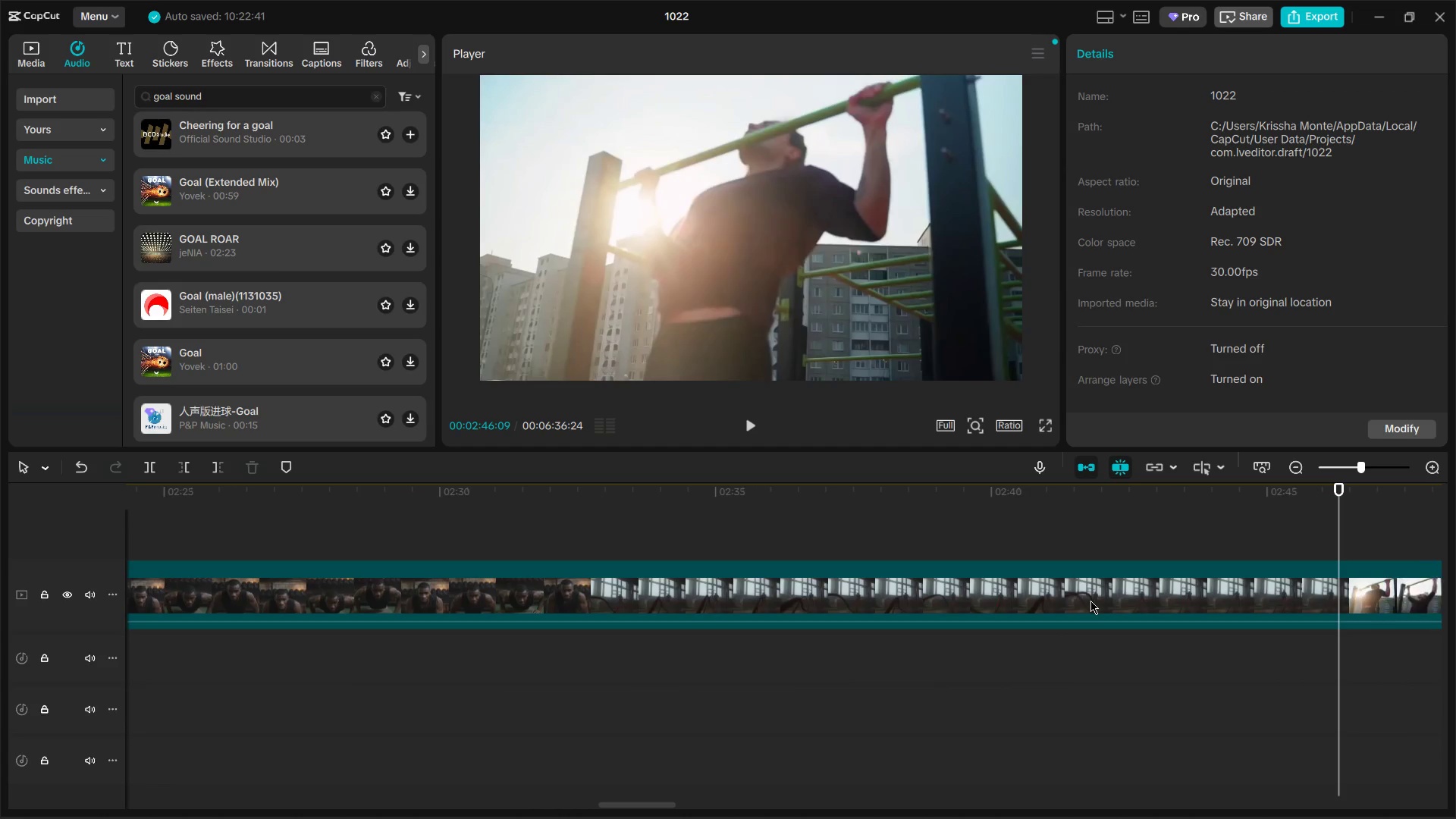 
scroll: coordinate [985, 579], scroll_direction: down, amount: 46.0
 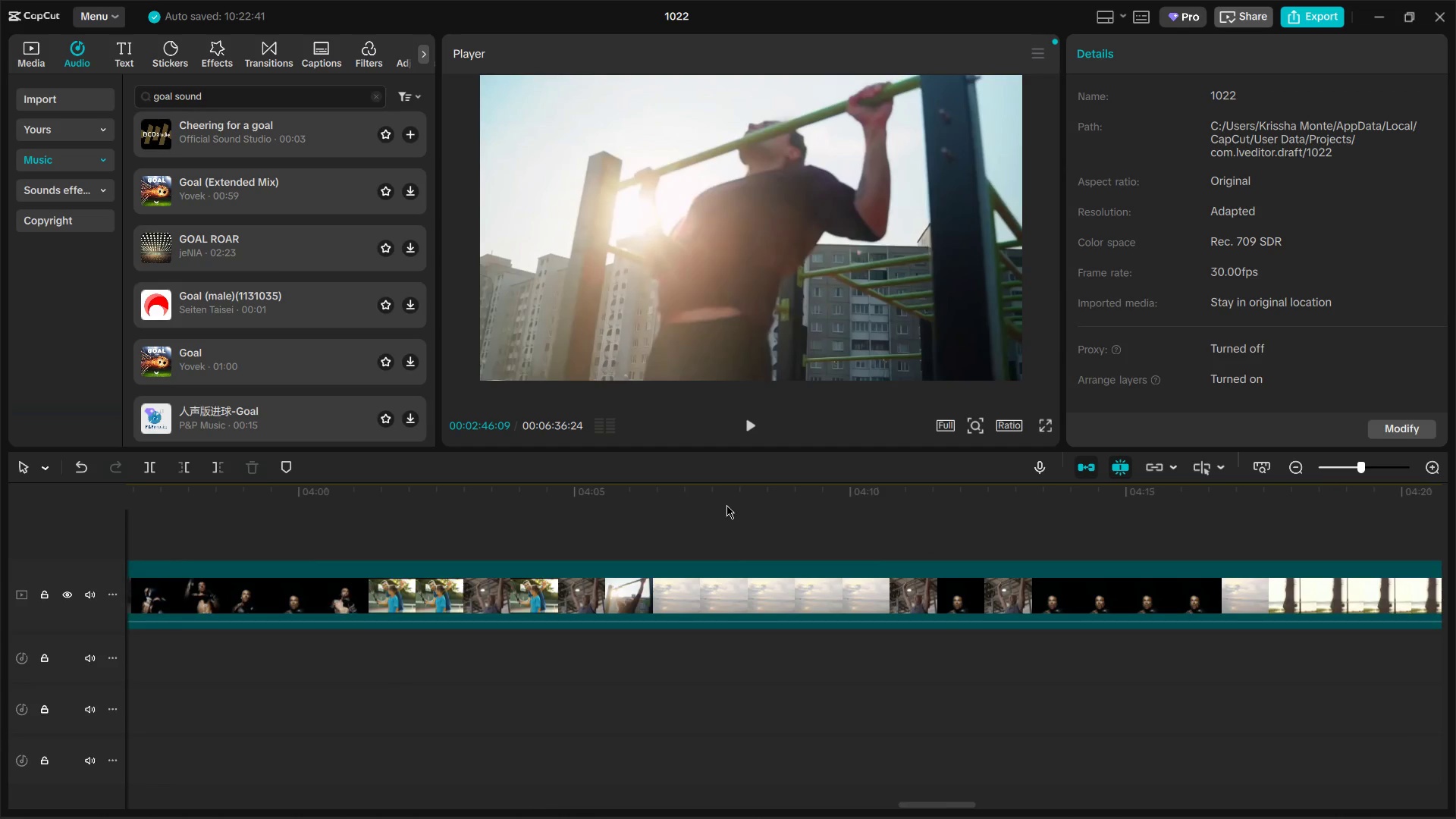 
left_click([725, 505])
 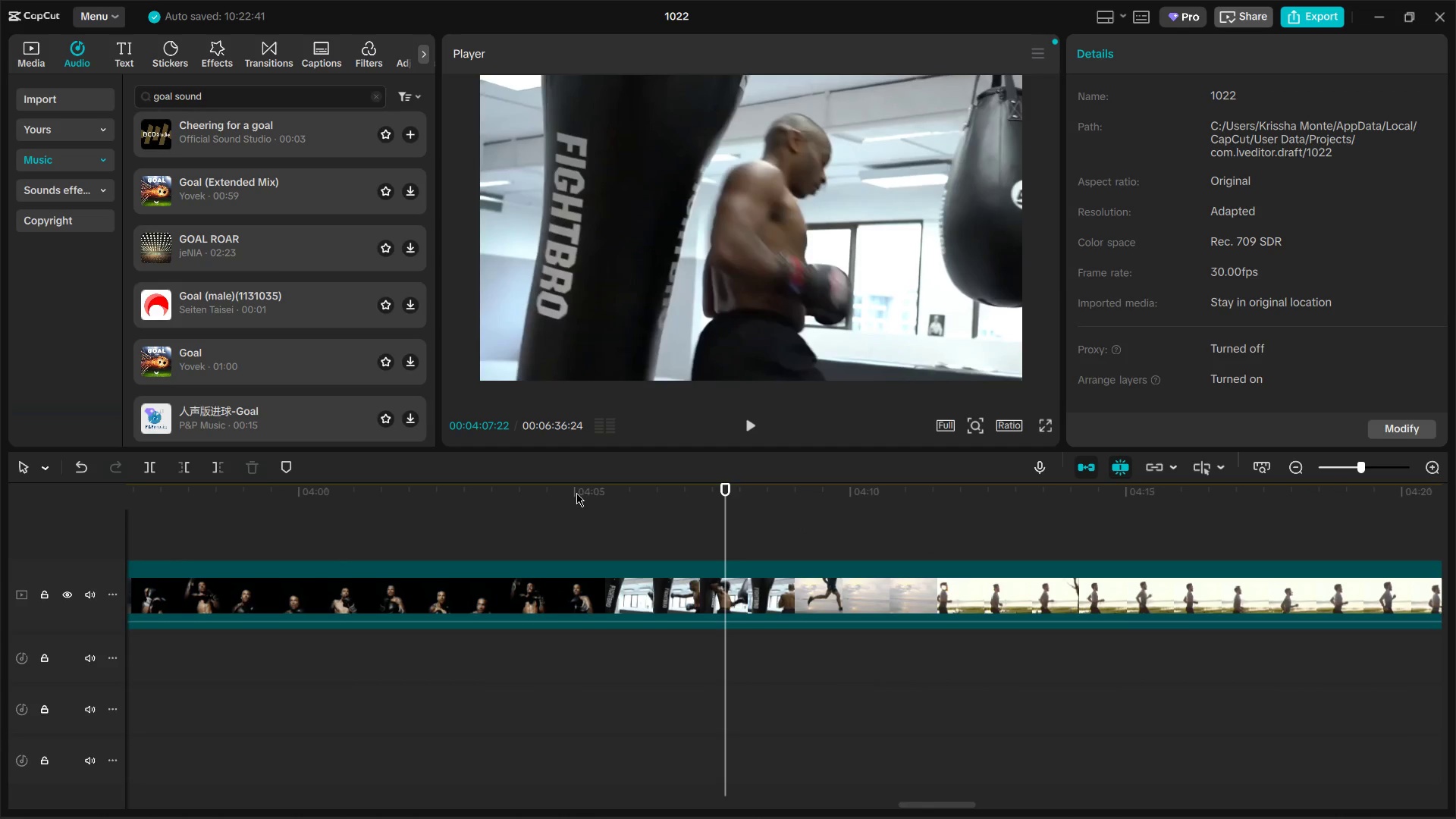 
left_click([575, 493])
 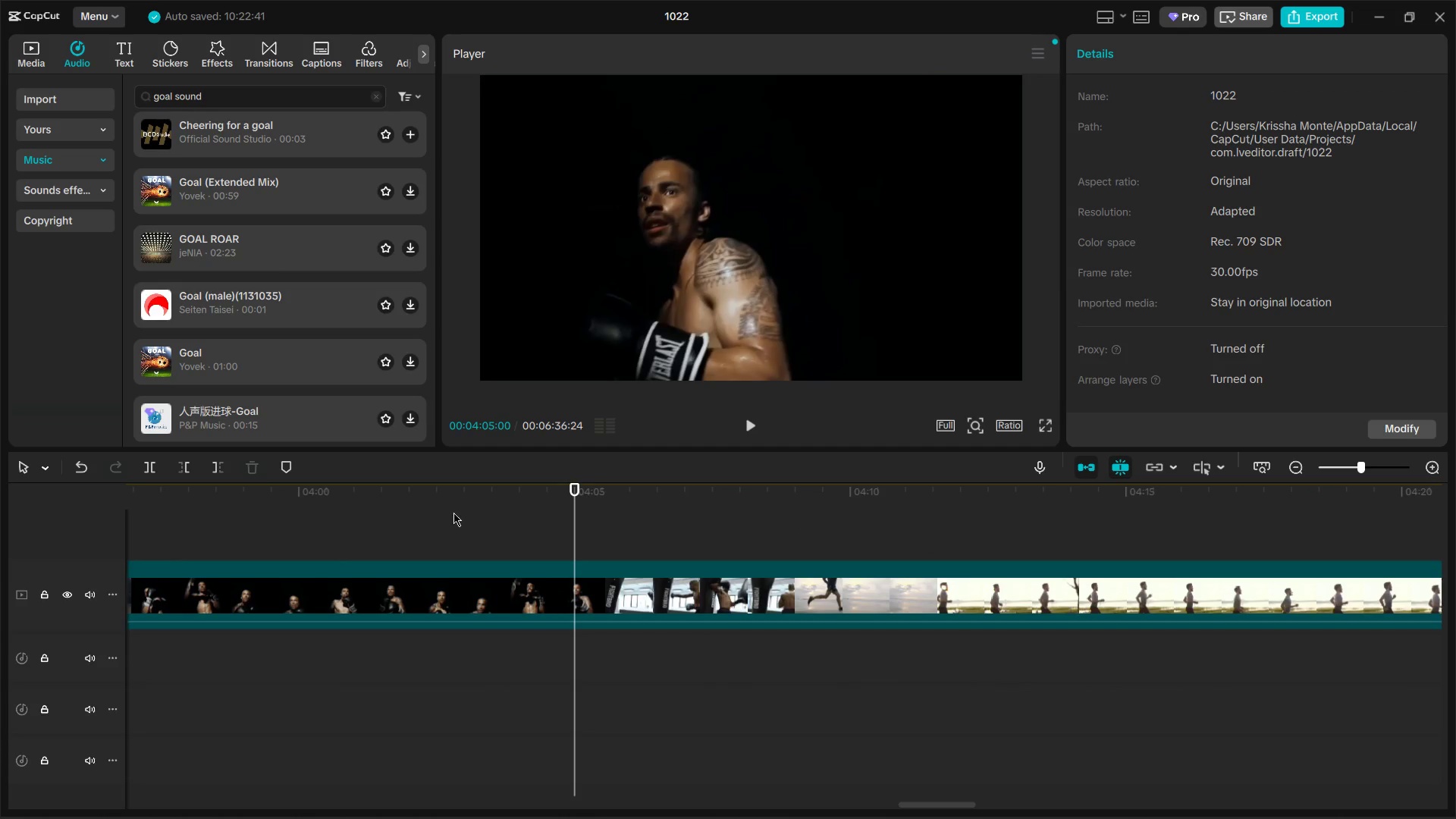 
left_click([417, 510])
 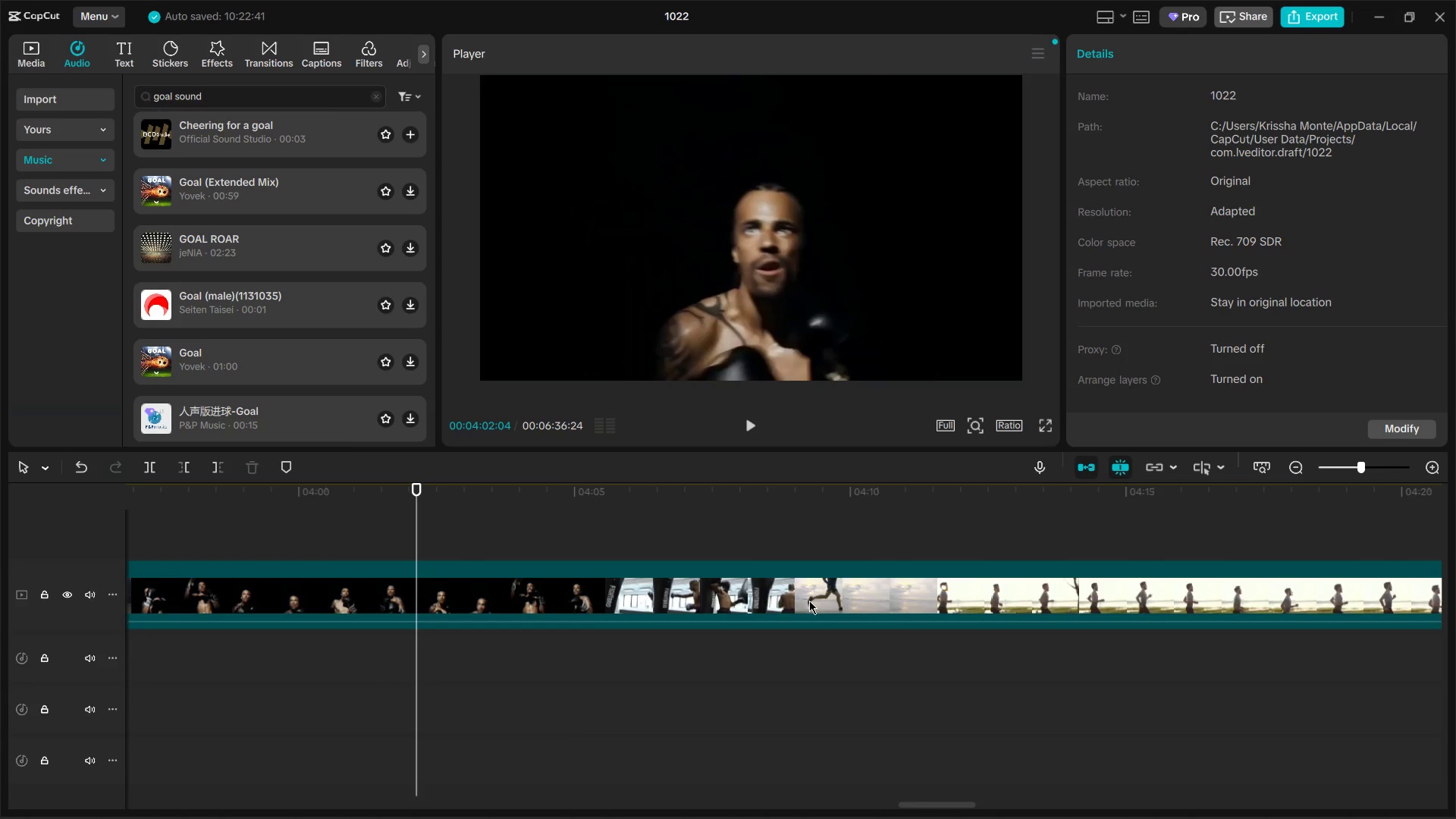 
left_click([811, 606])
 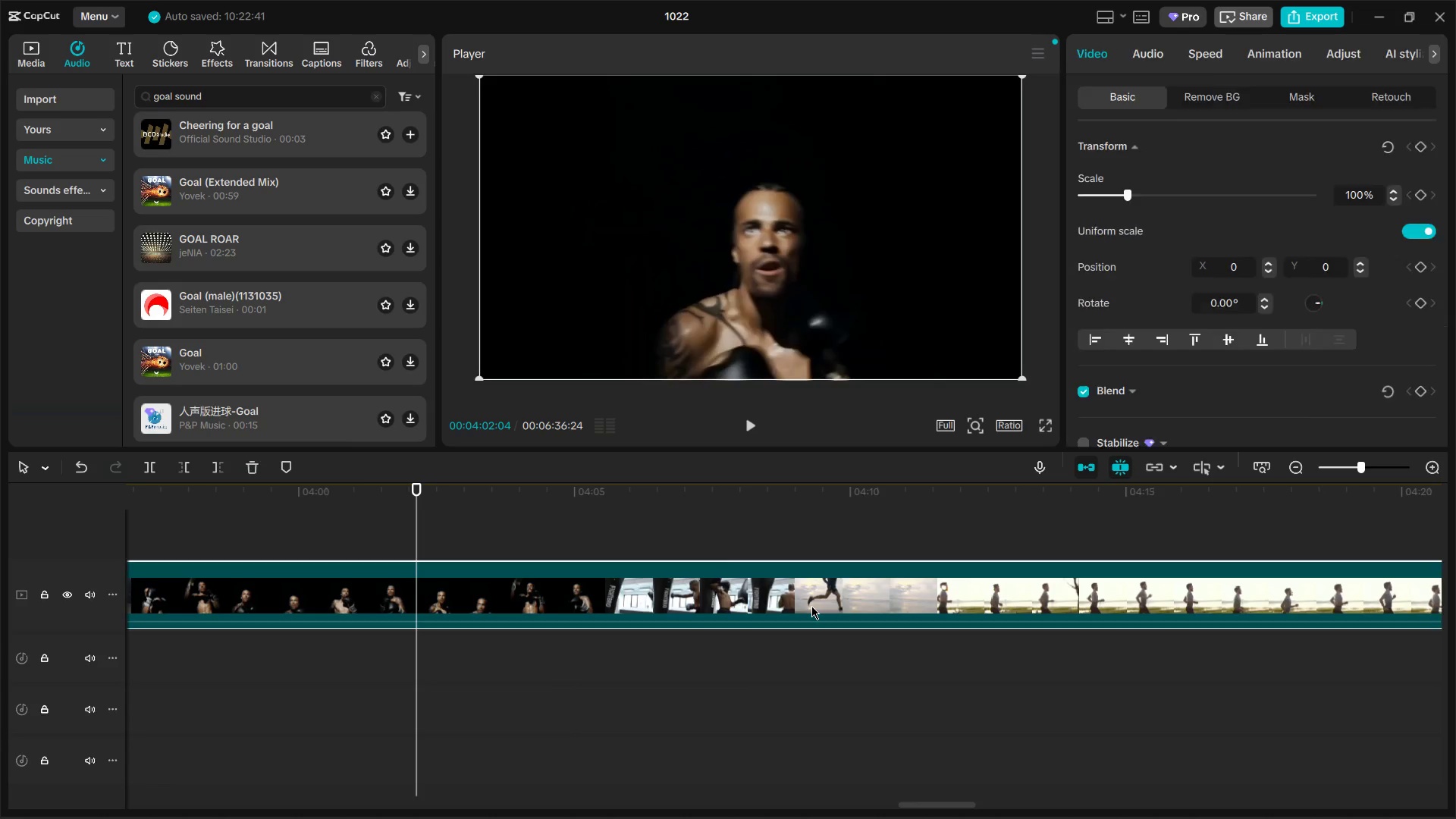 
key(Backspace)
 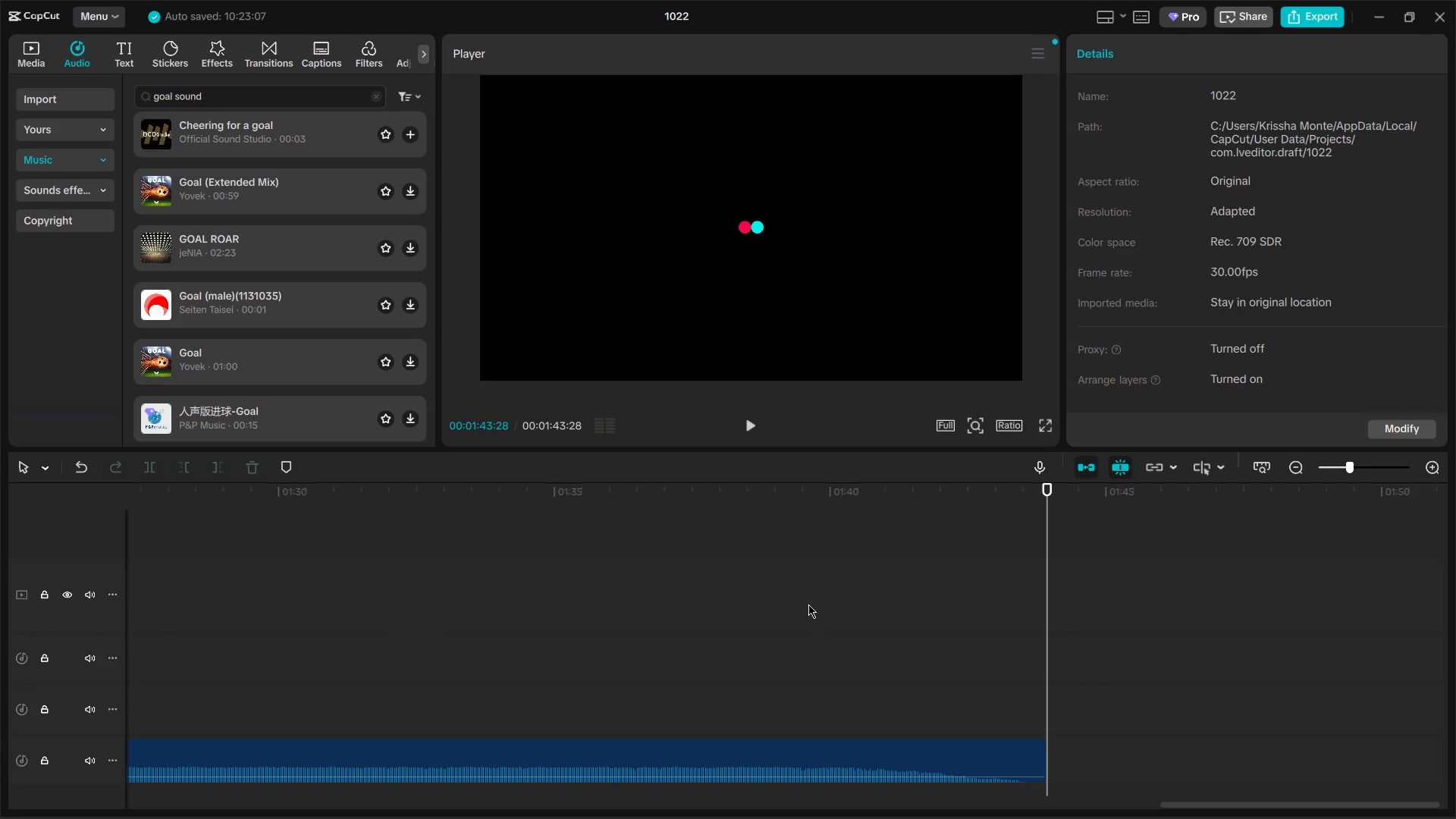 
scroll: coordinate [806, 611], scroll_direction: up, amount: 65.0
 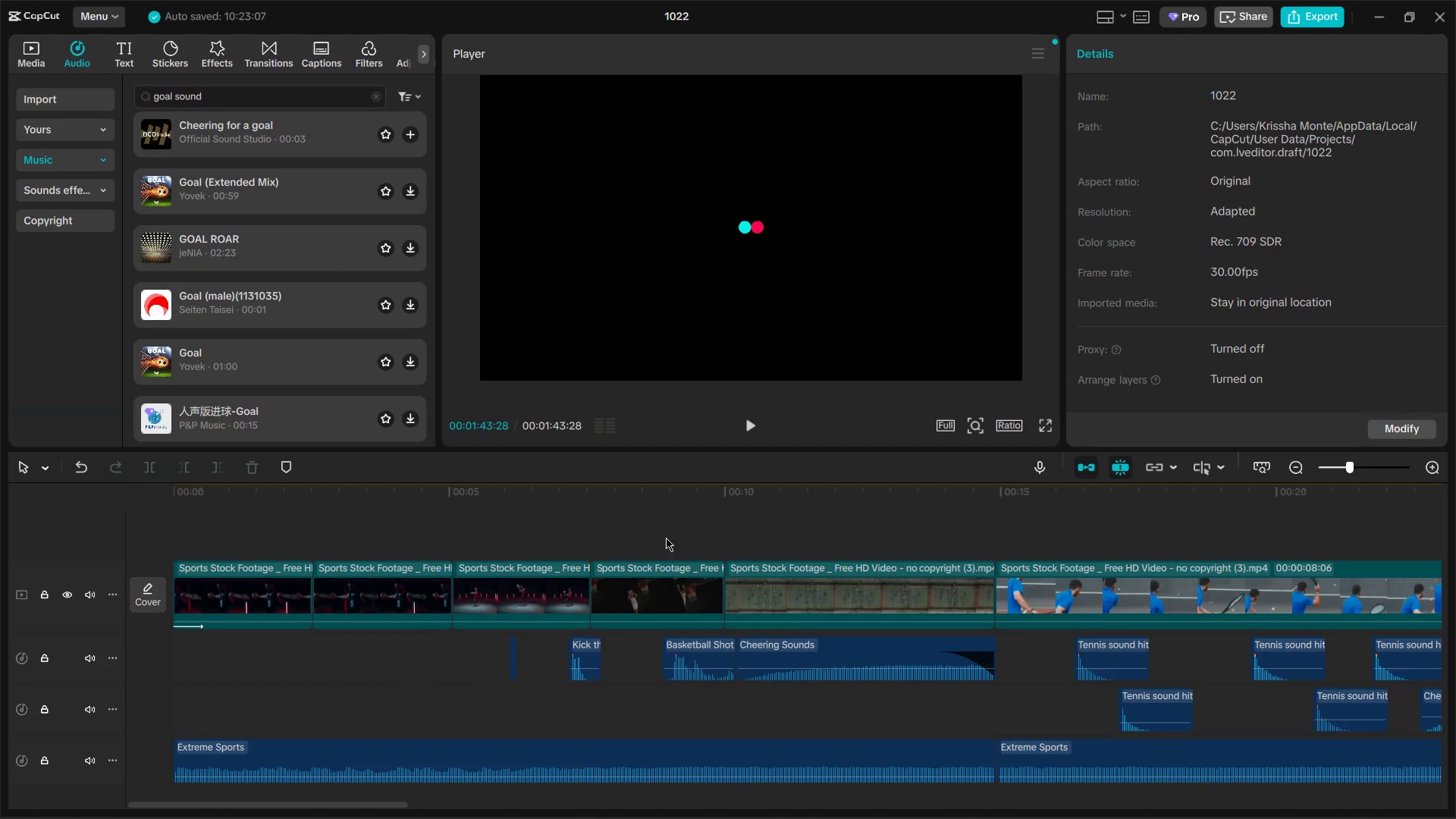 
key(Alt+AltLeft)
 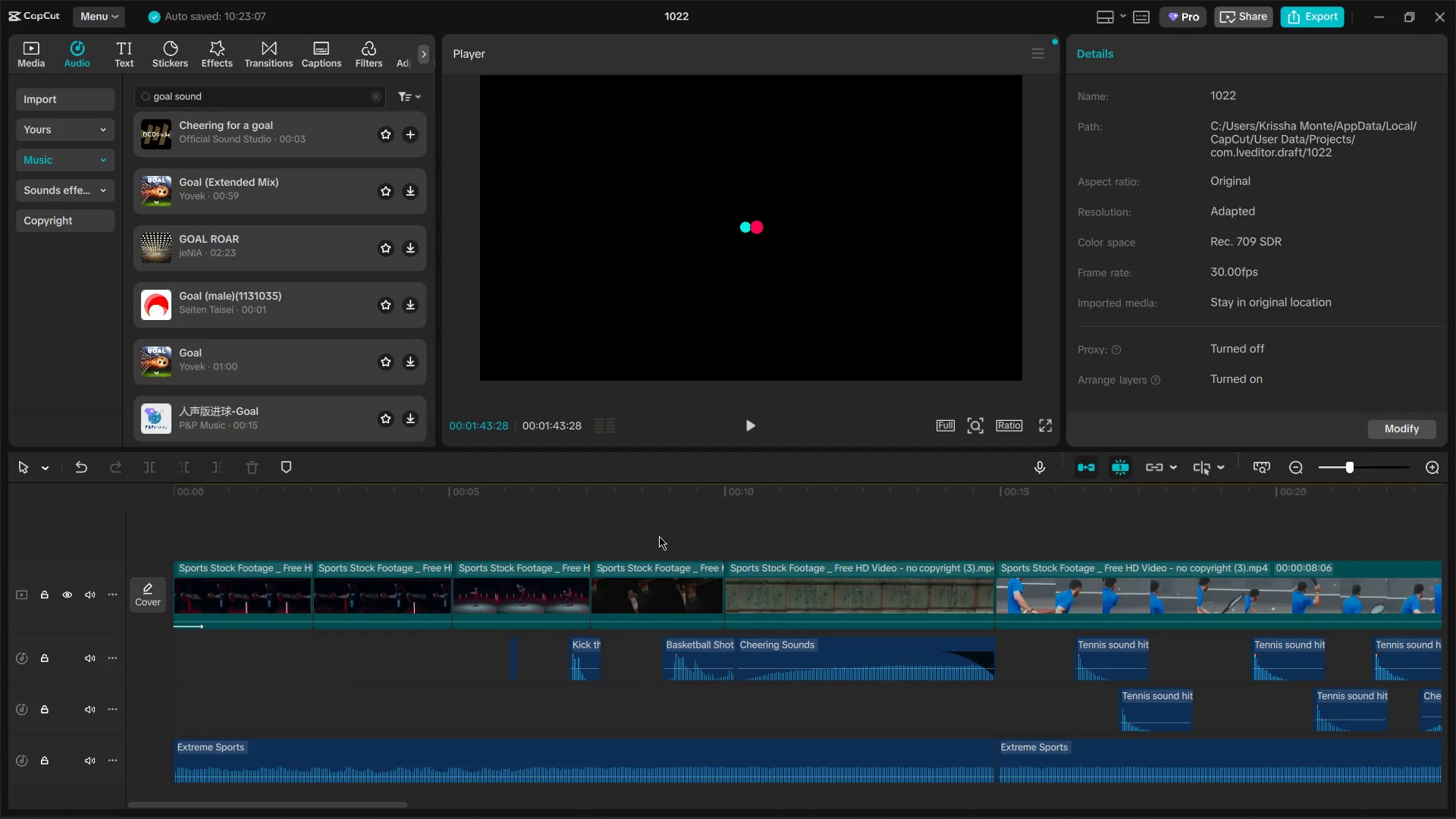 
key(Alt+Tab)